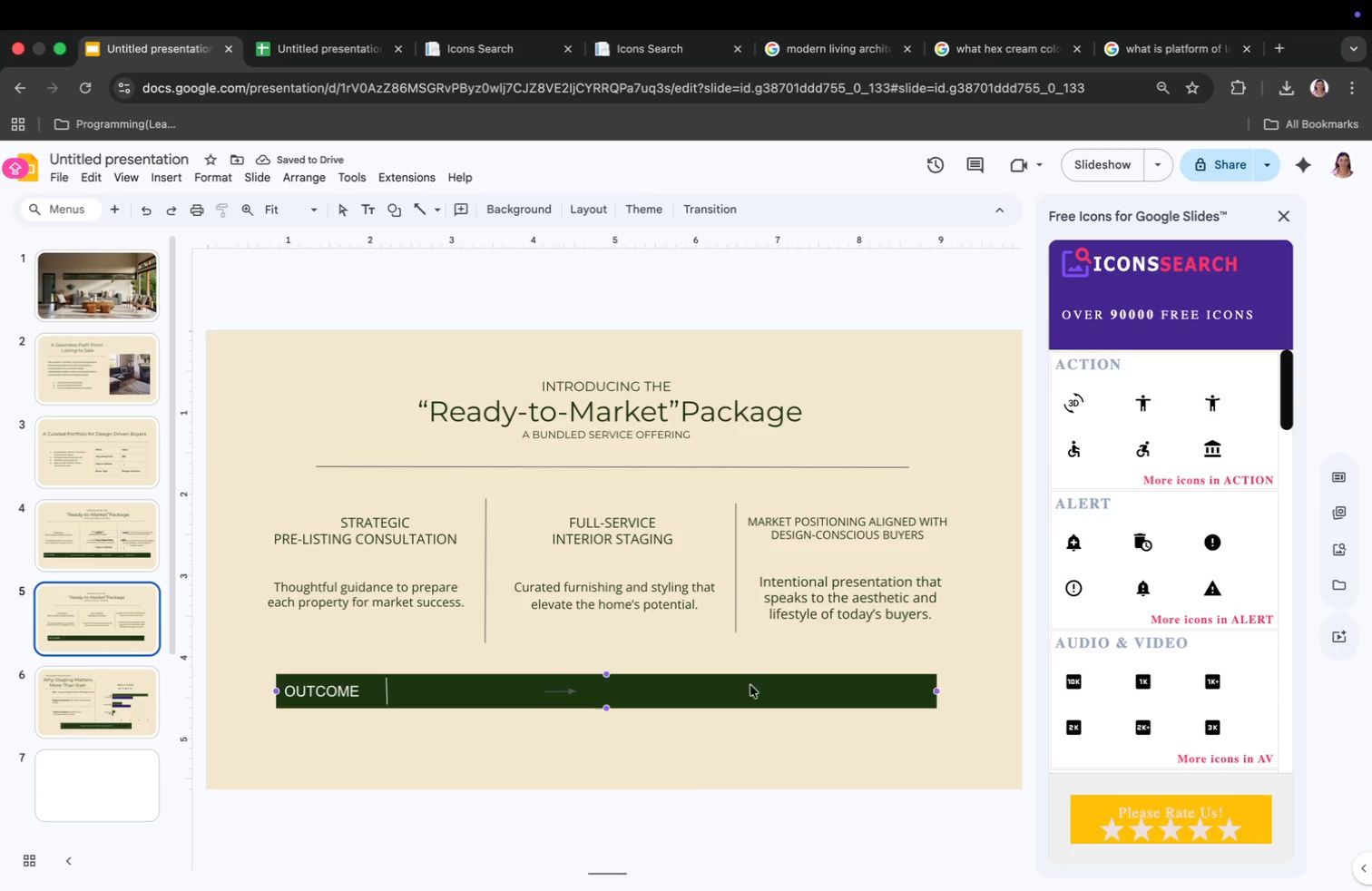 
left_click_drag(start_coordinate=[821, 765], to_coordinate=[778, 690])
 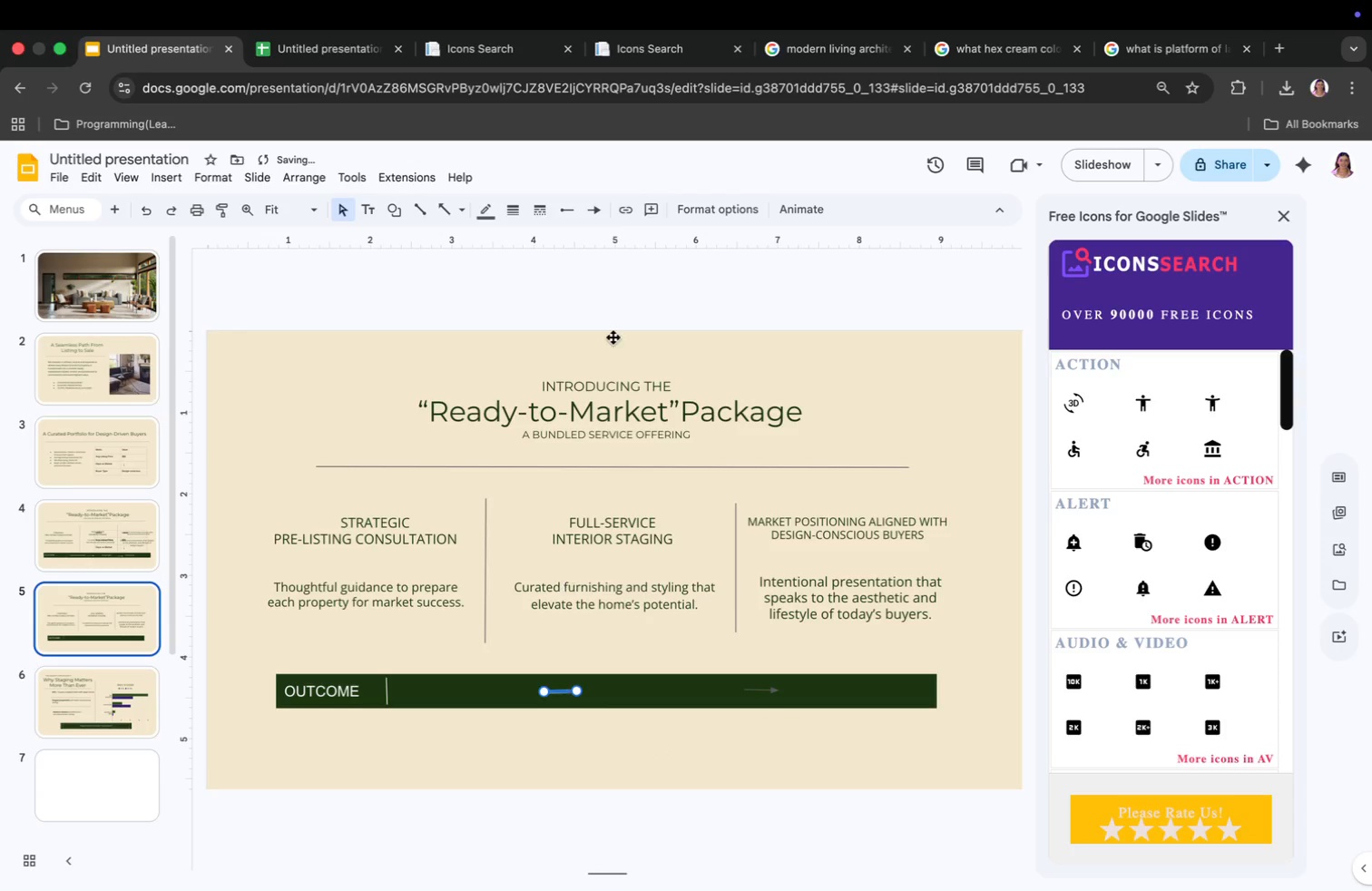 
left_click([485, 204])
 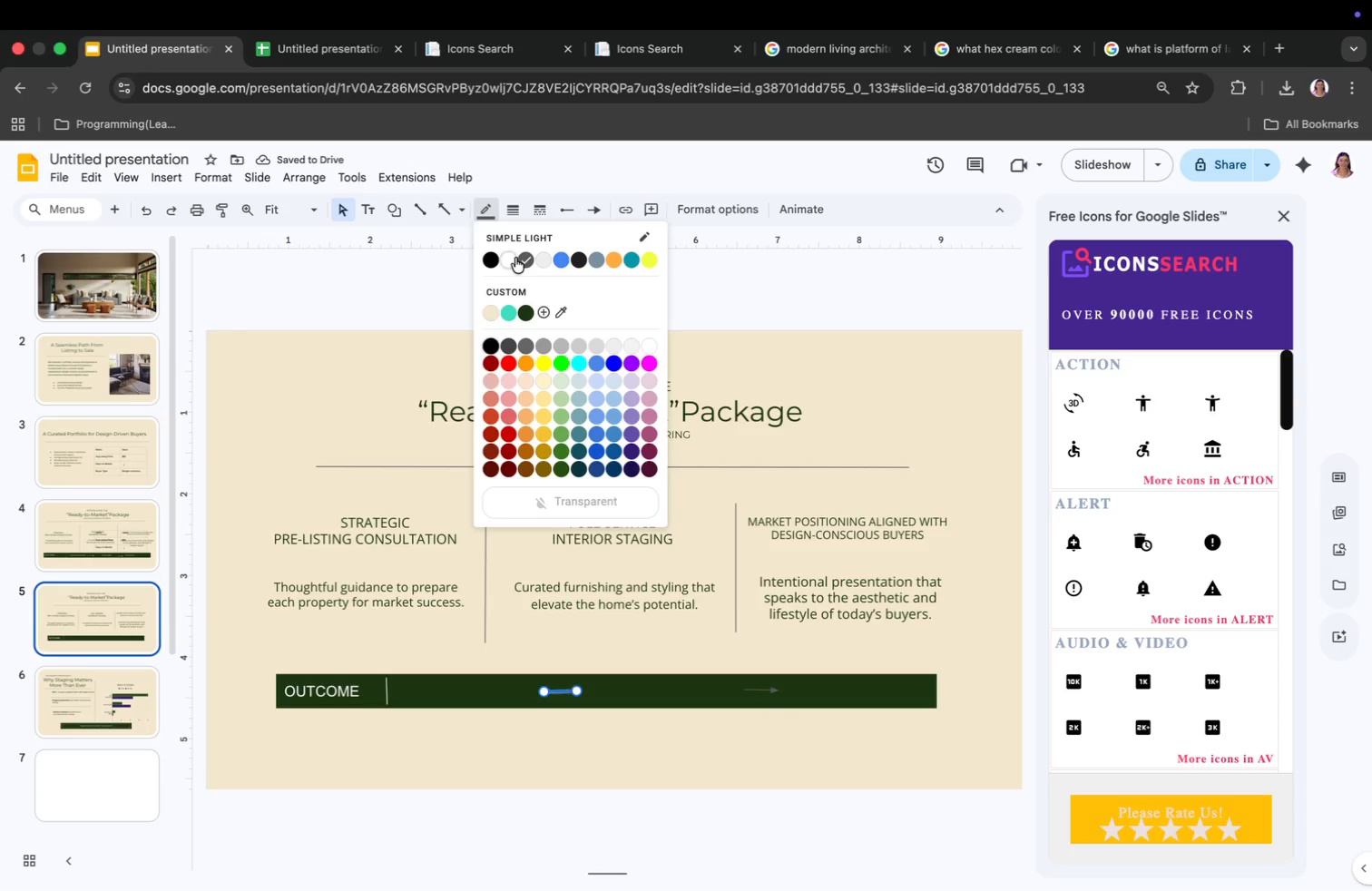 
left_click([508, 253])
 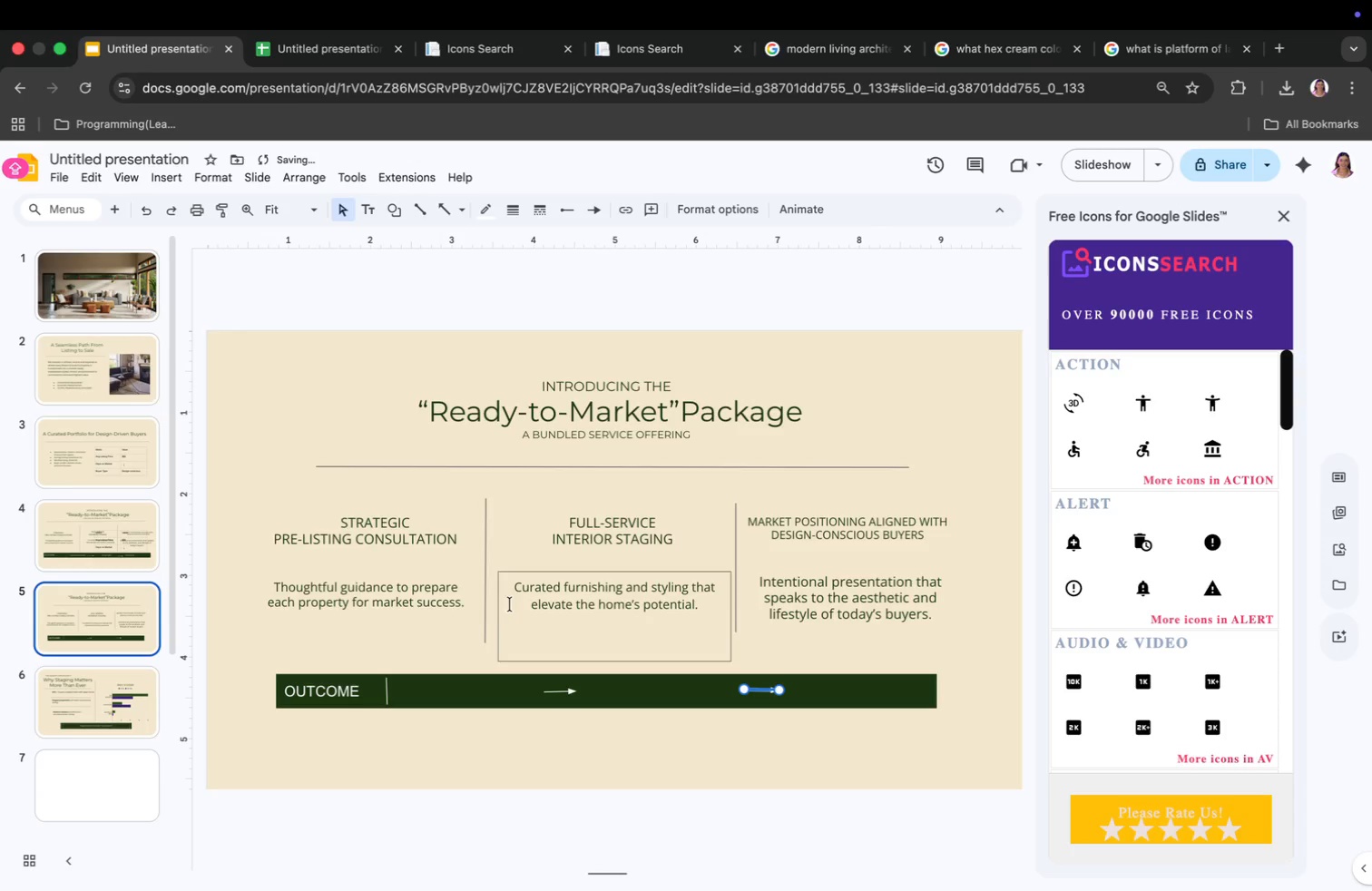 
wait(6.12)
 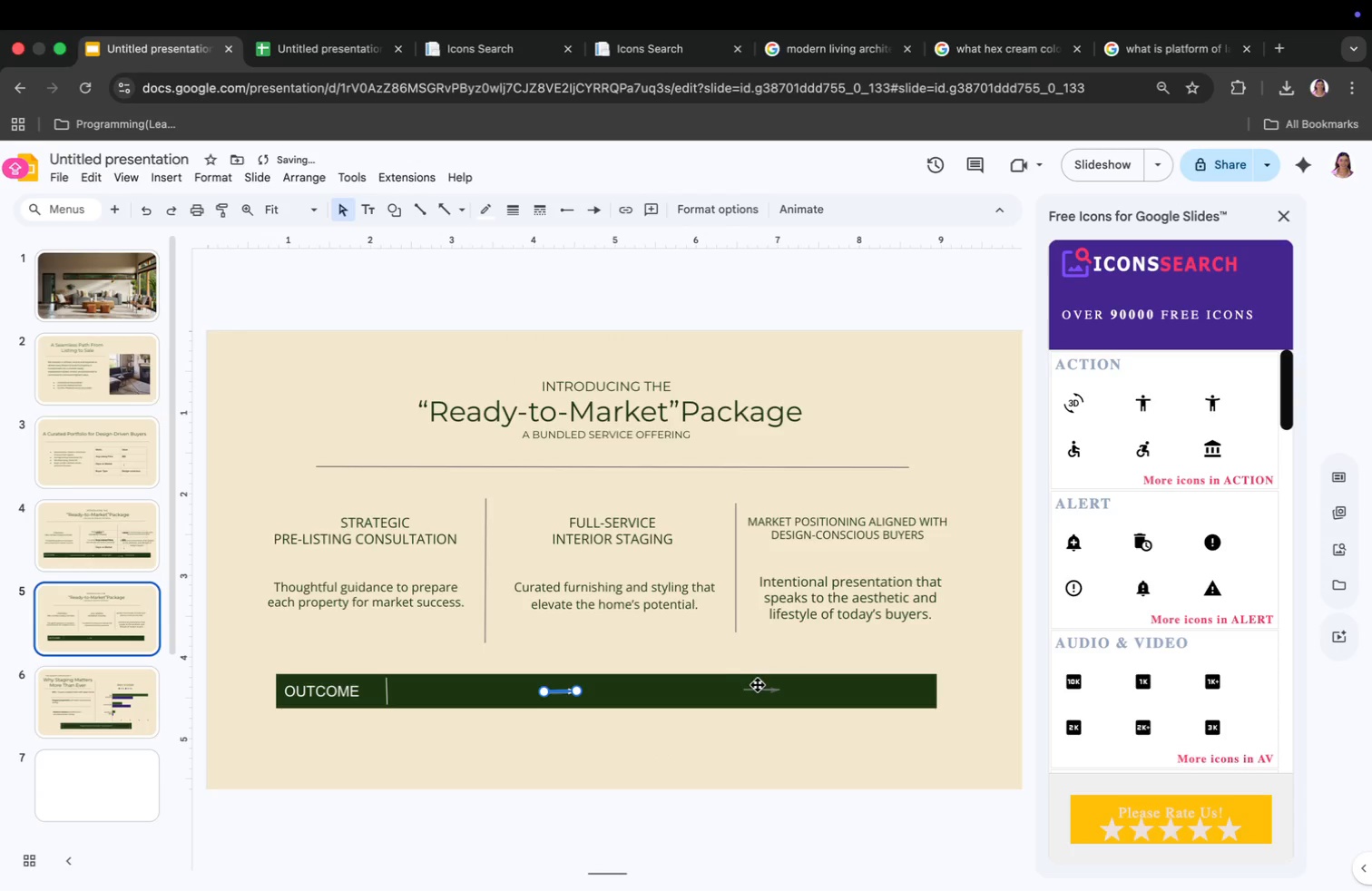 
left_click([180, 179])
 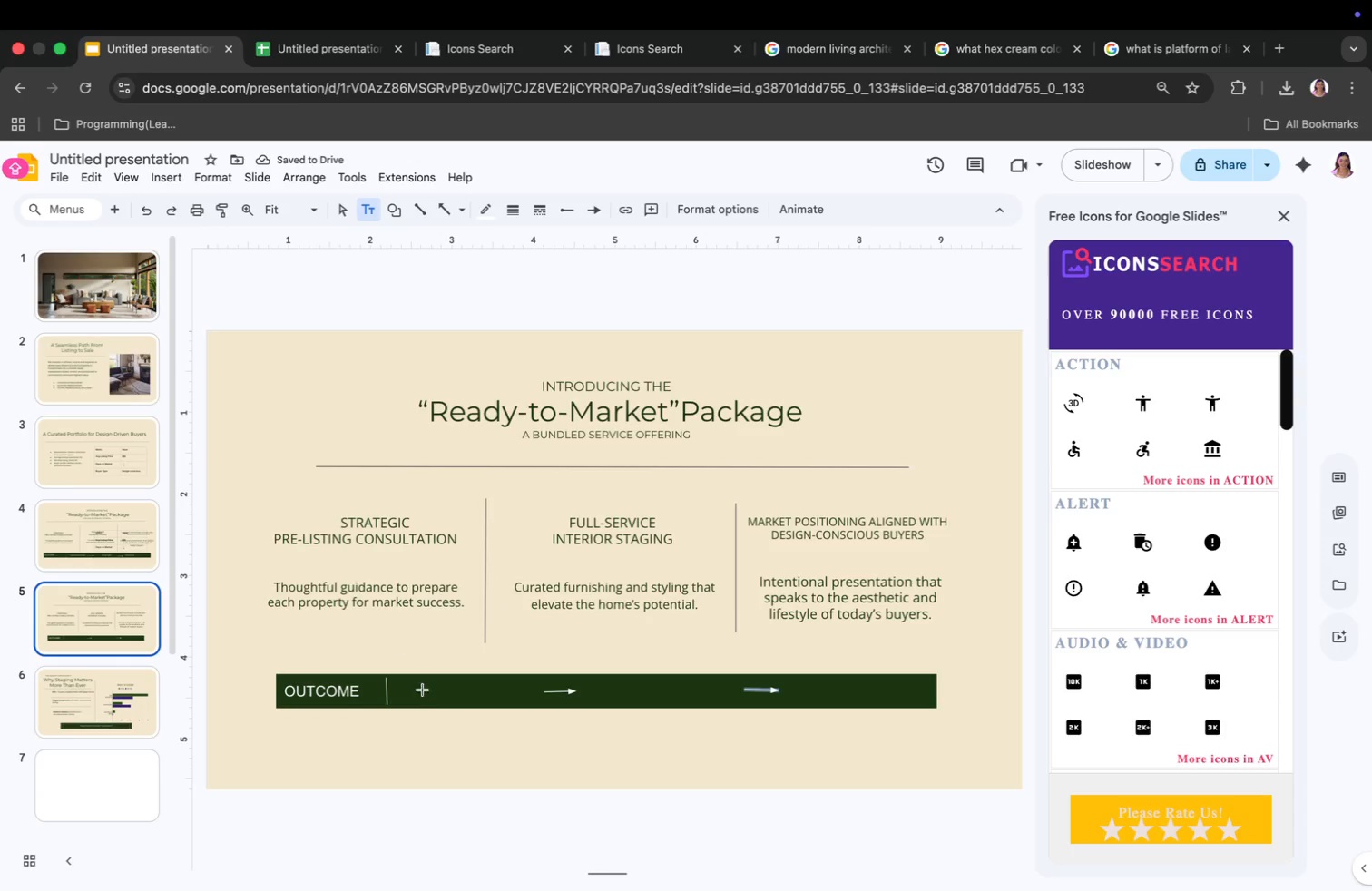 
left_click([424, 698])
 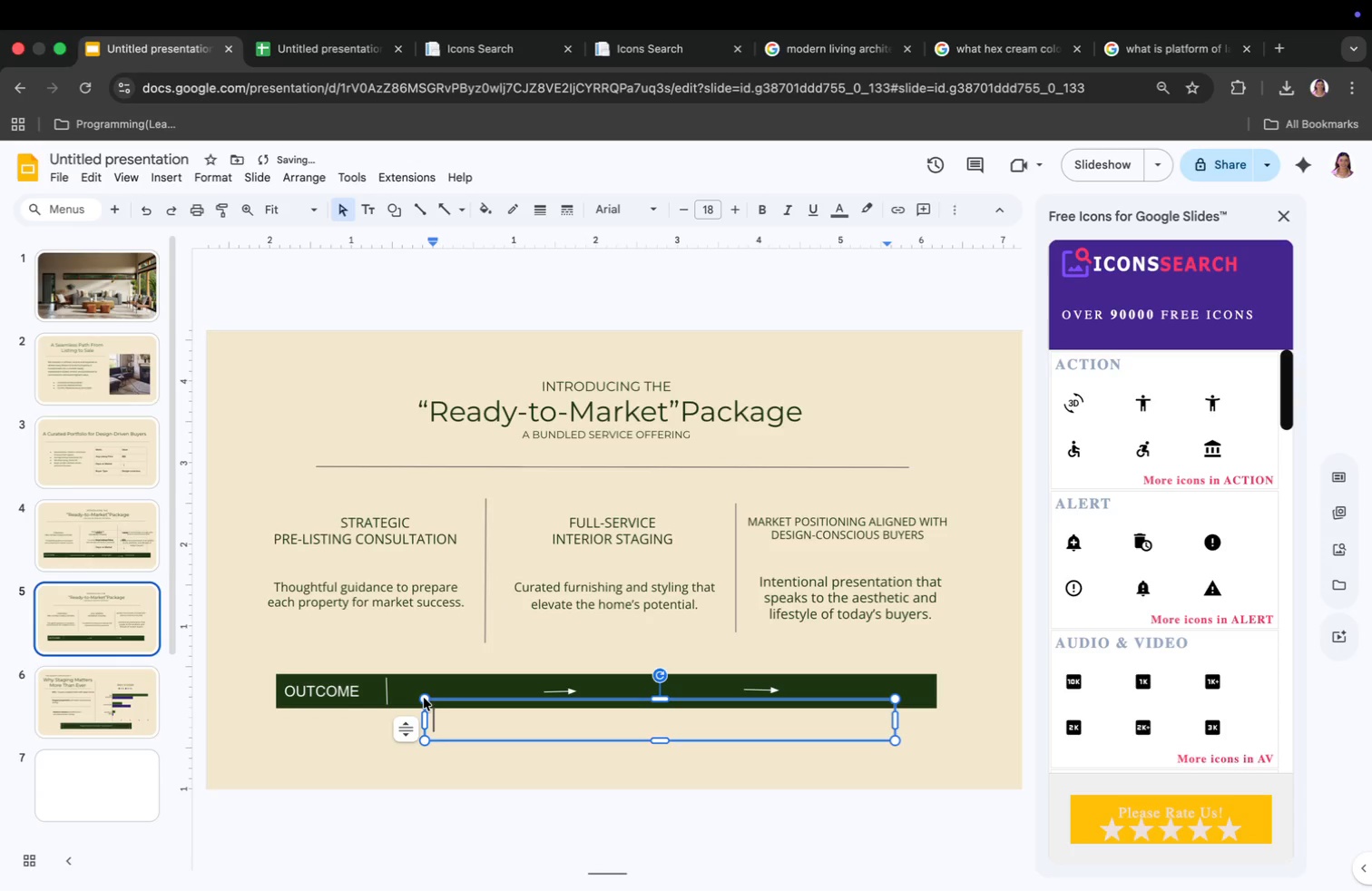 
left_click_drag(start_coordinate=[895, 720], to_coordinate=[636, 731])
 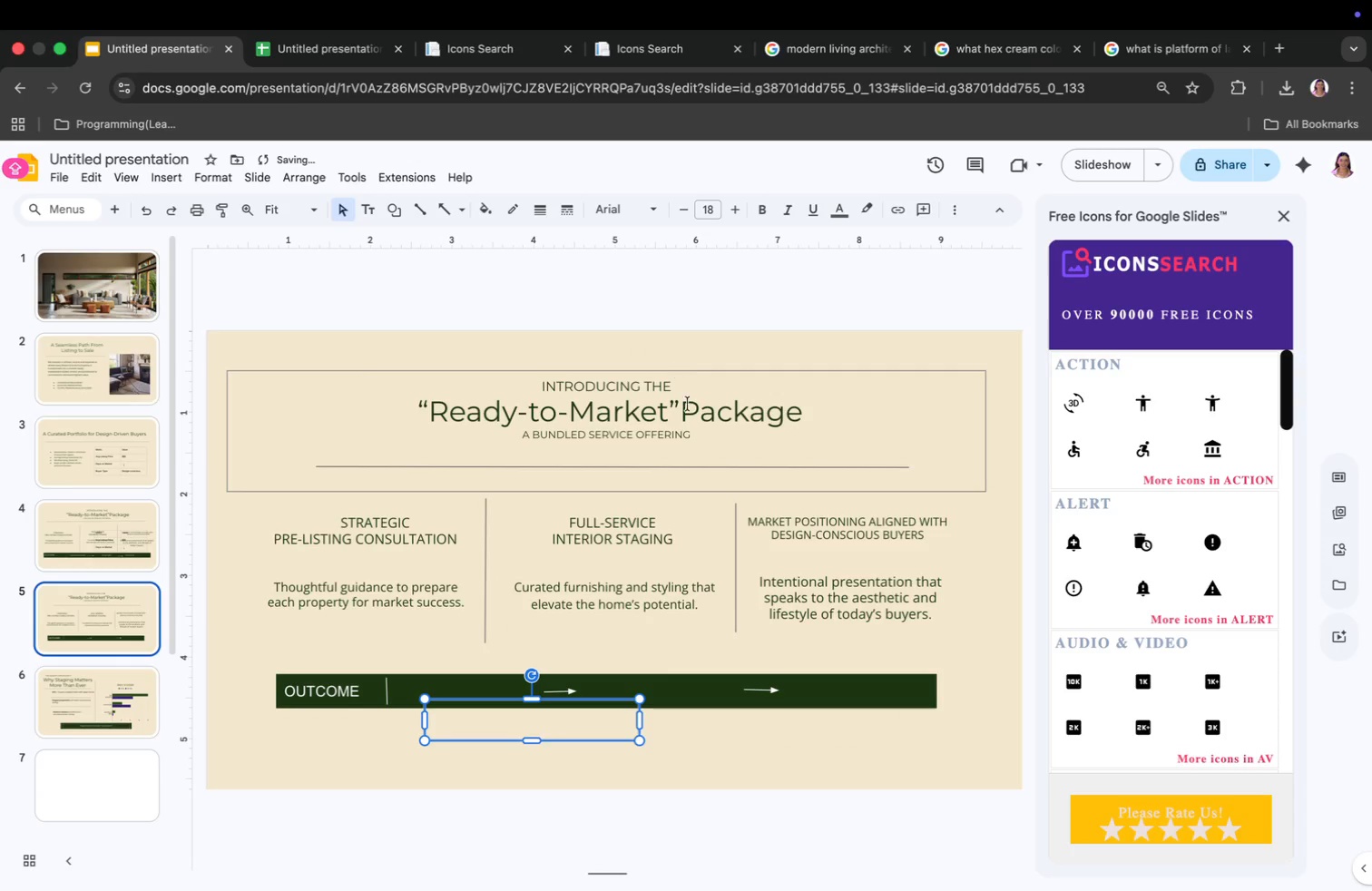 
left_click([527, 716])
 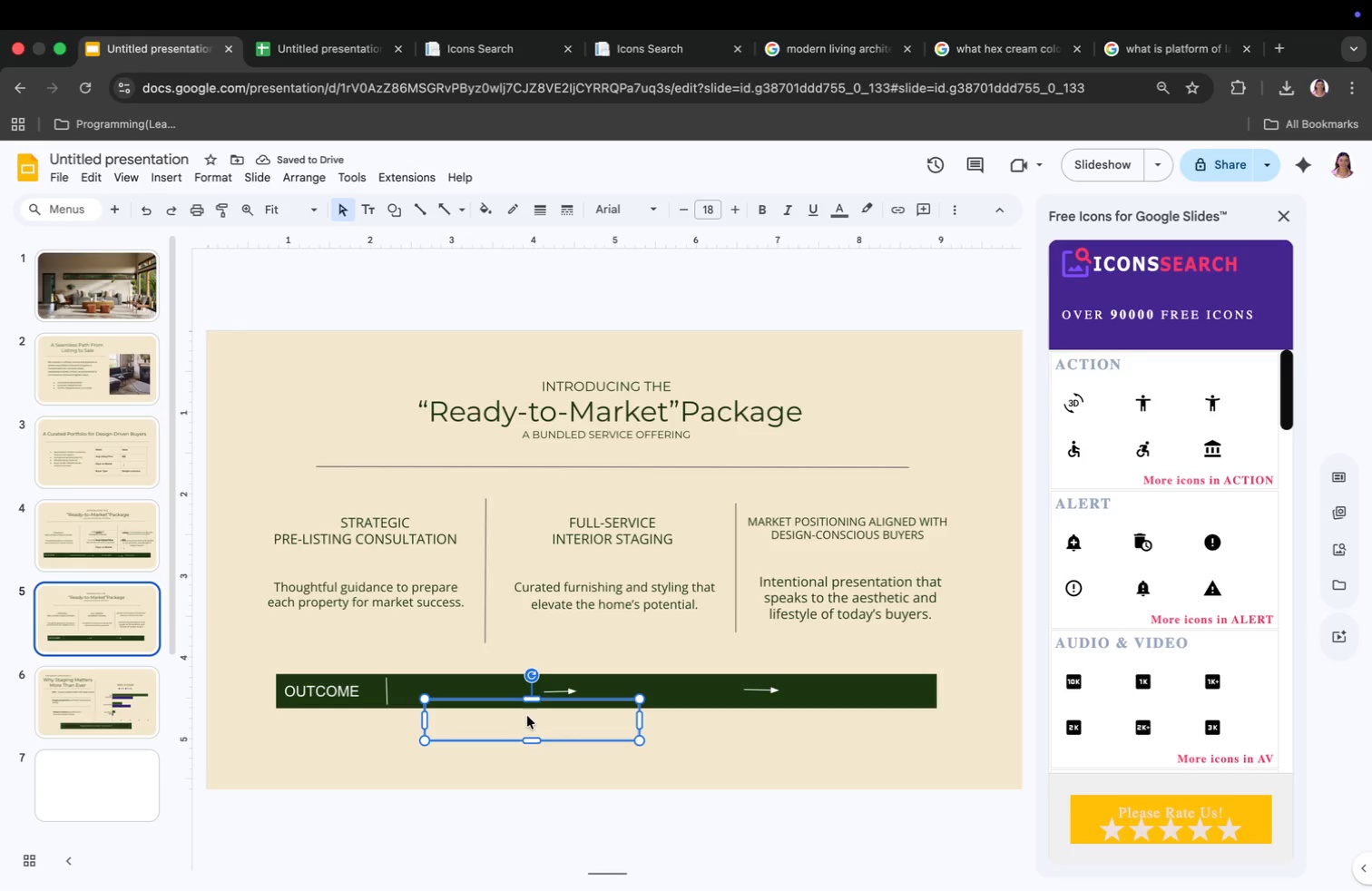 
left_click([527, 716])
 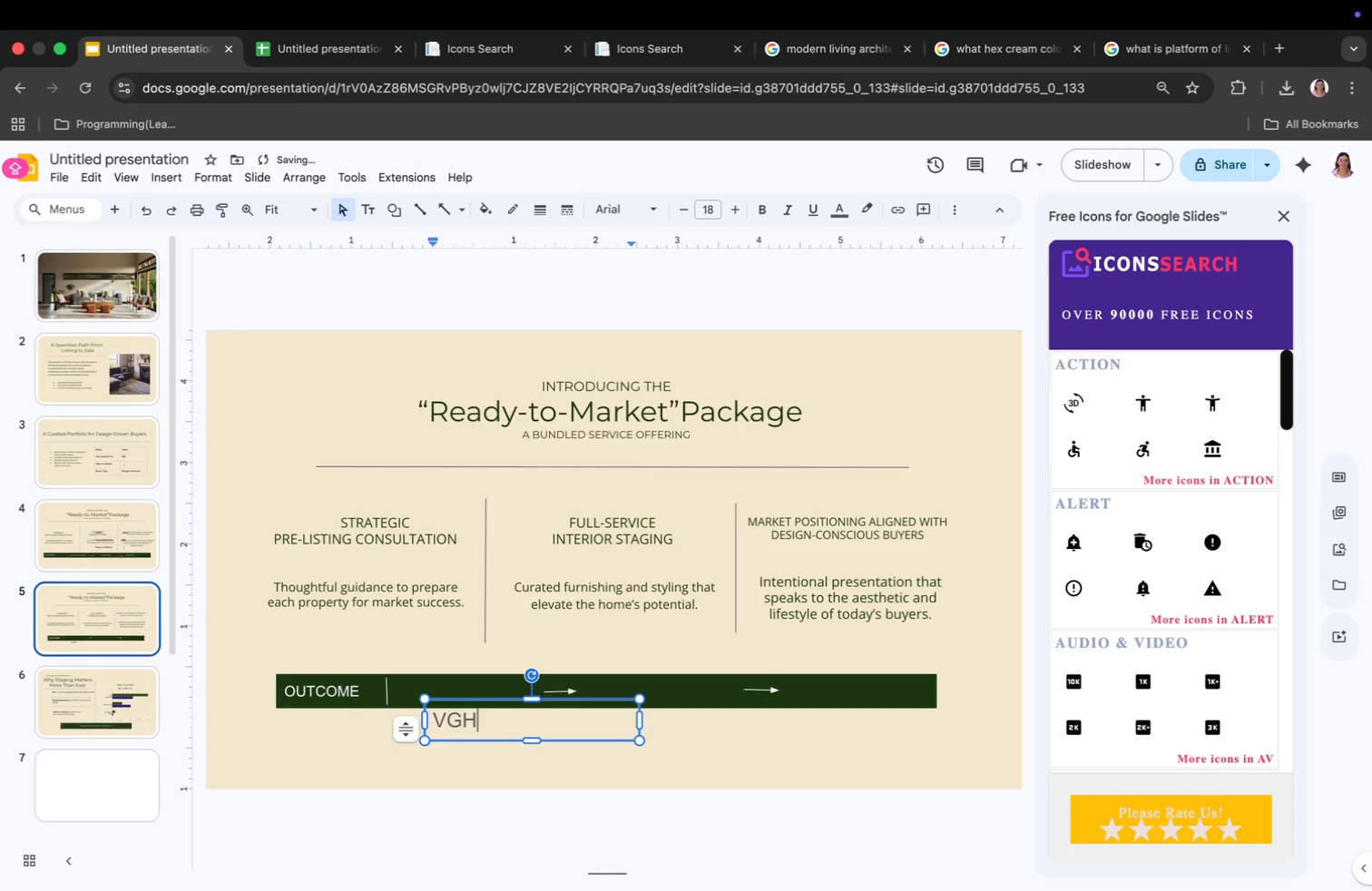 
type(VGH)
 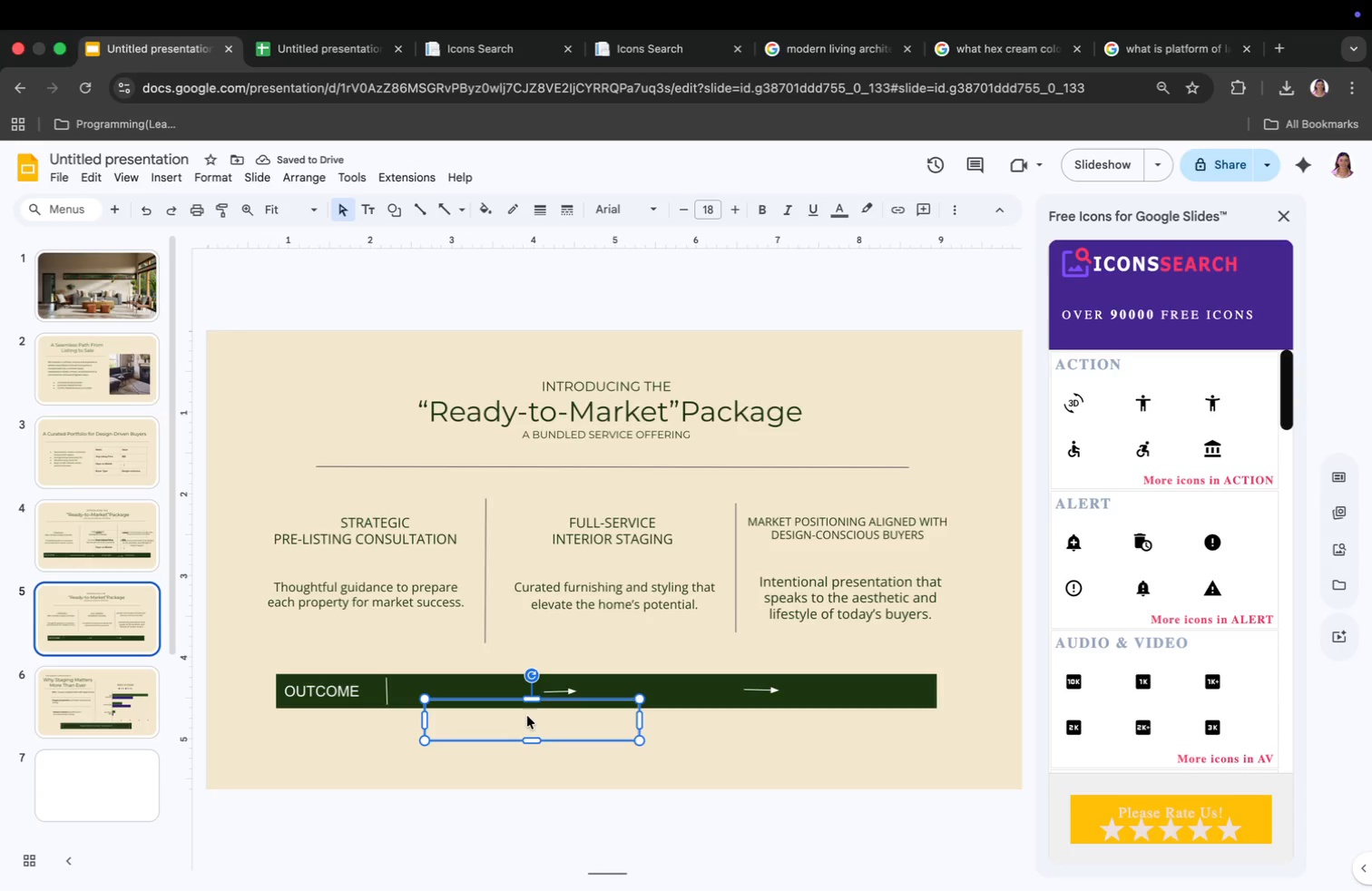 
left_click([143, 522])
 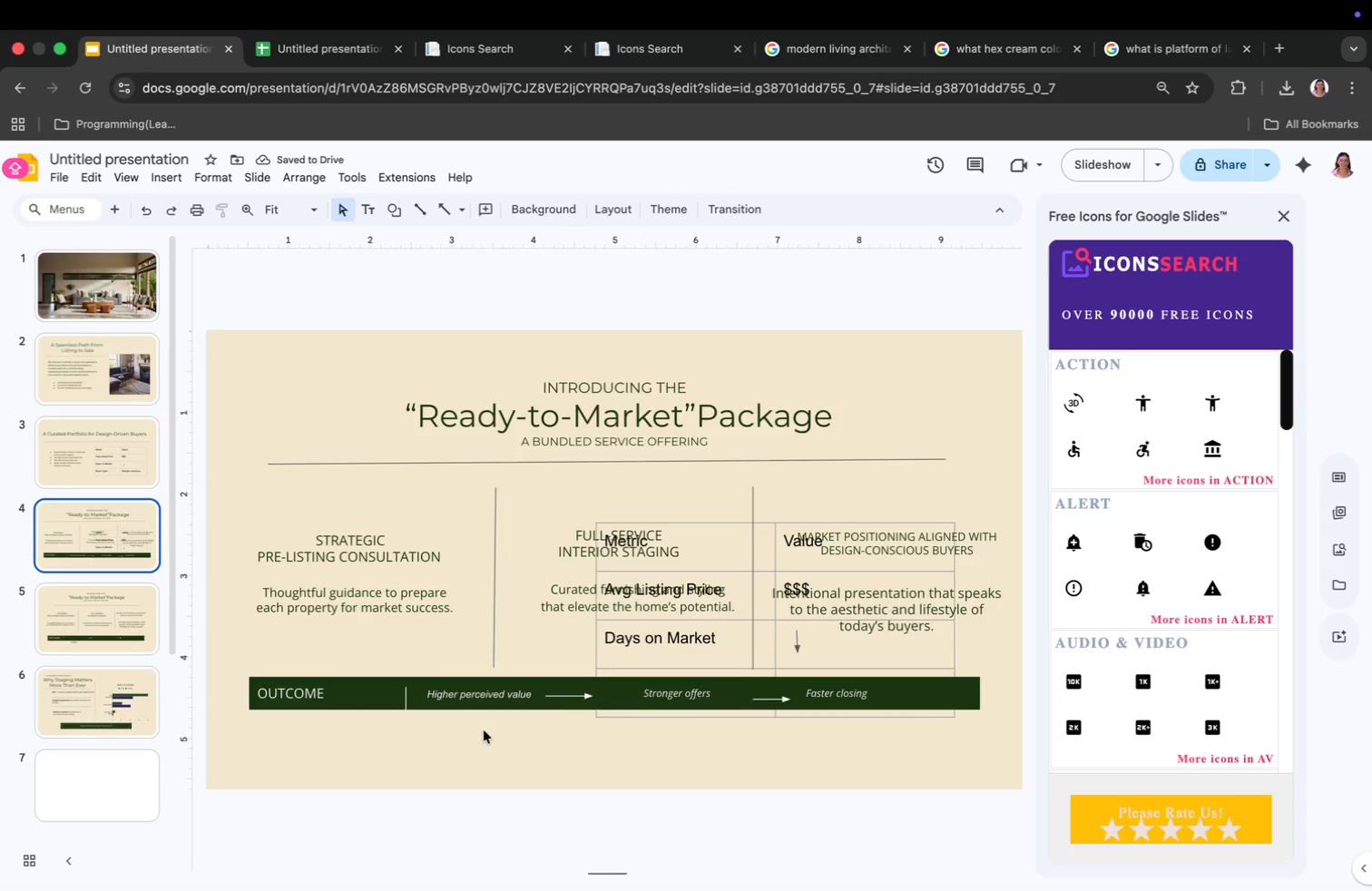 
left_click([475, 698])
 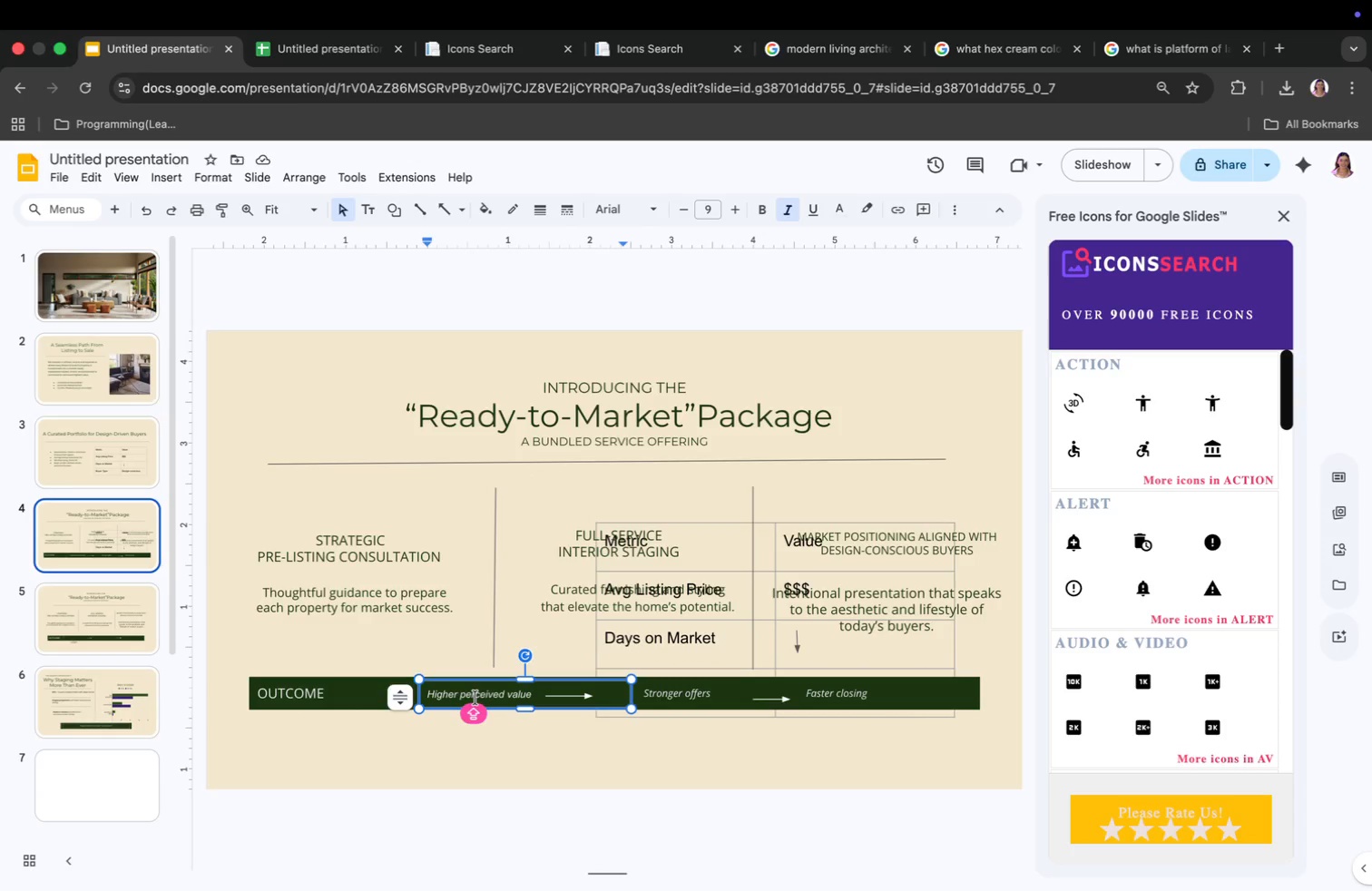 
key(Meta+CommandLeft)
 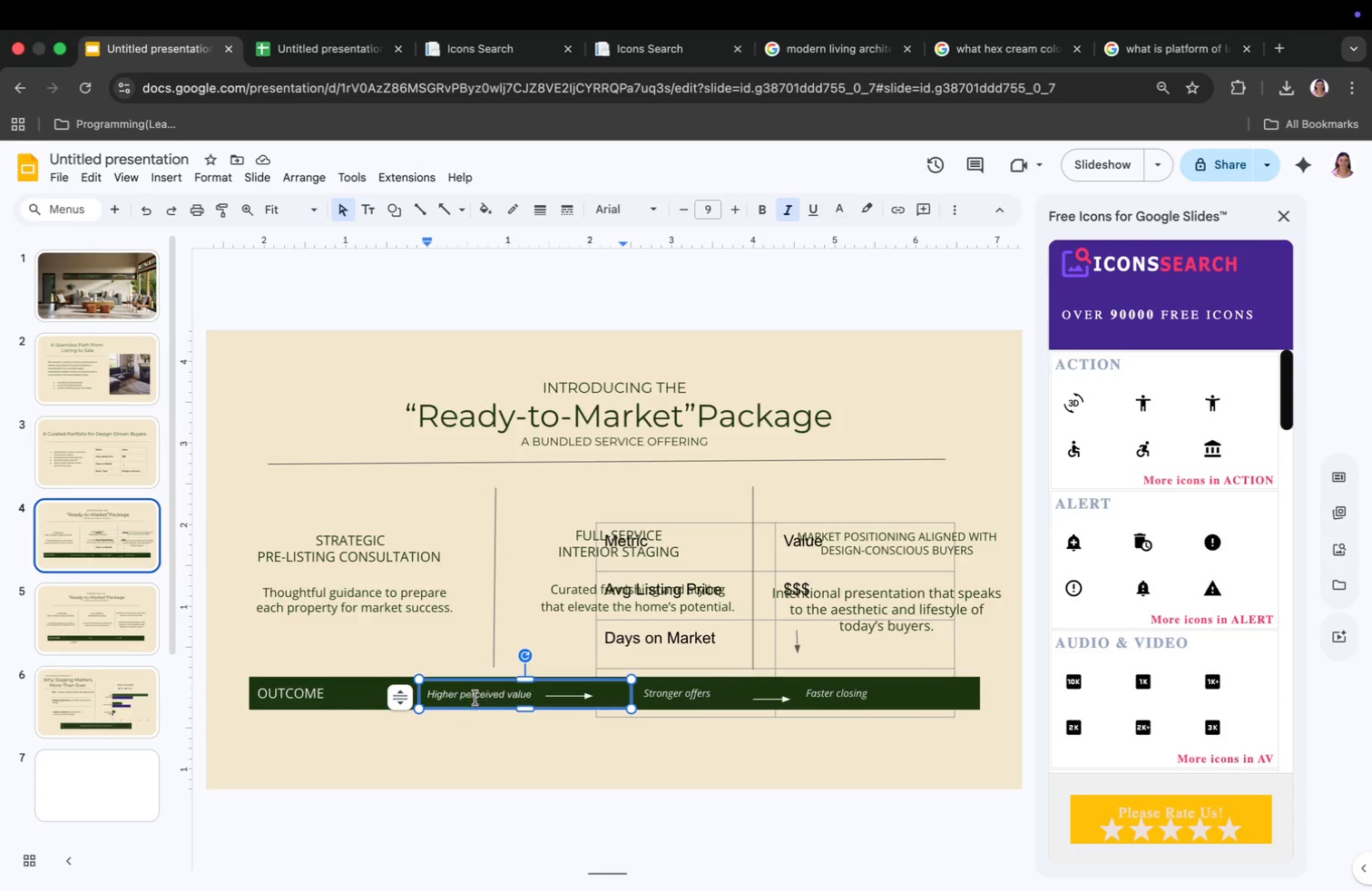 
key(Meta+A)
 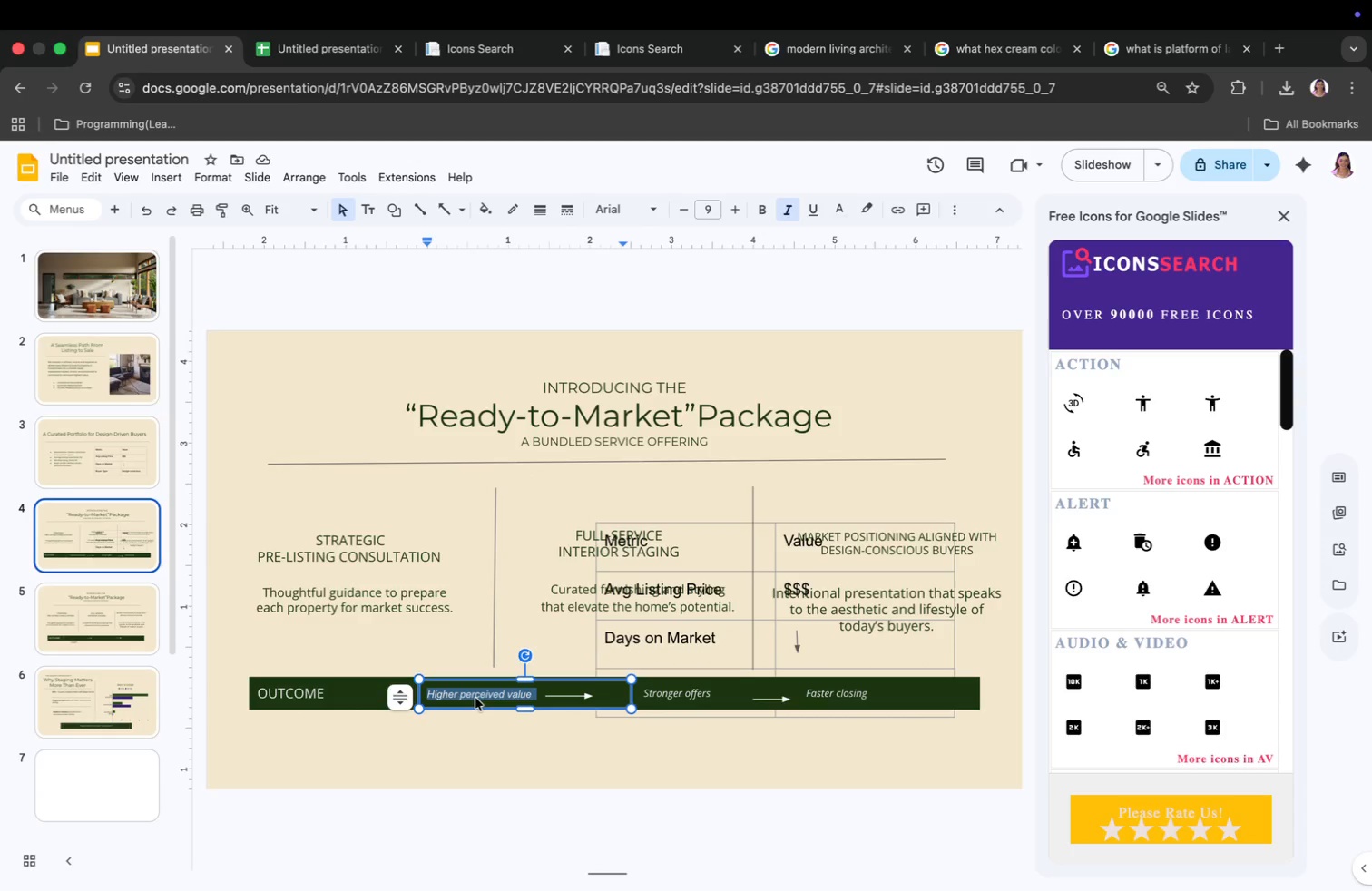 
key(Meta+CommandLeft)
 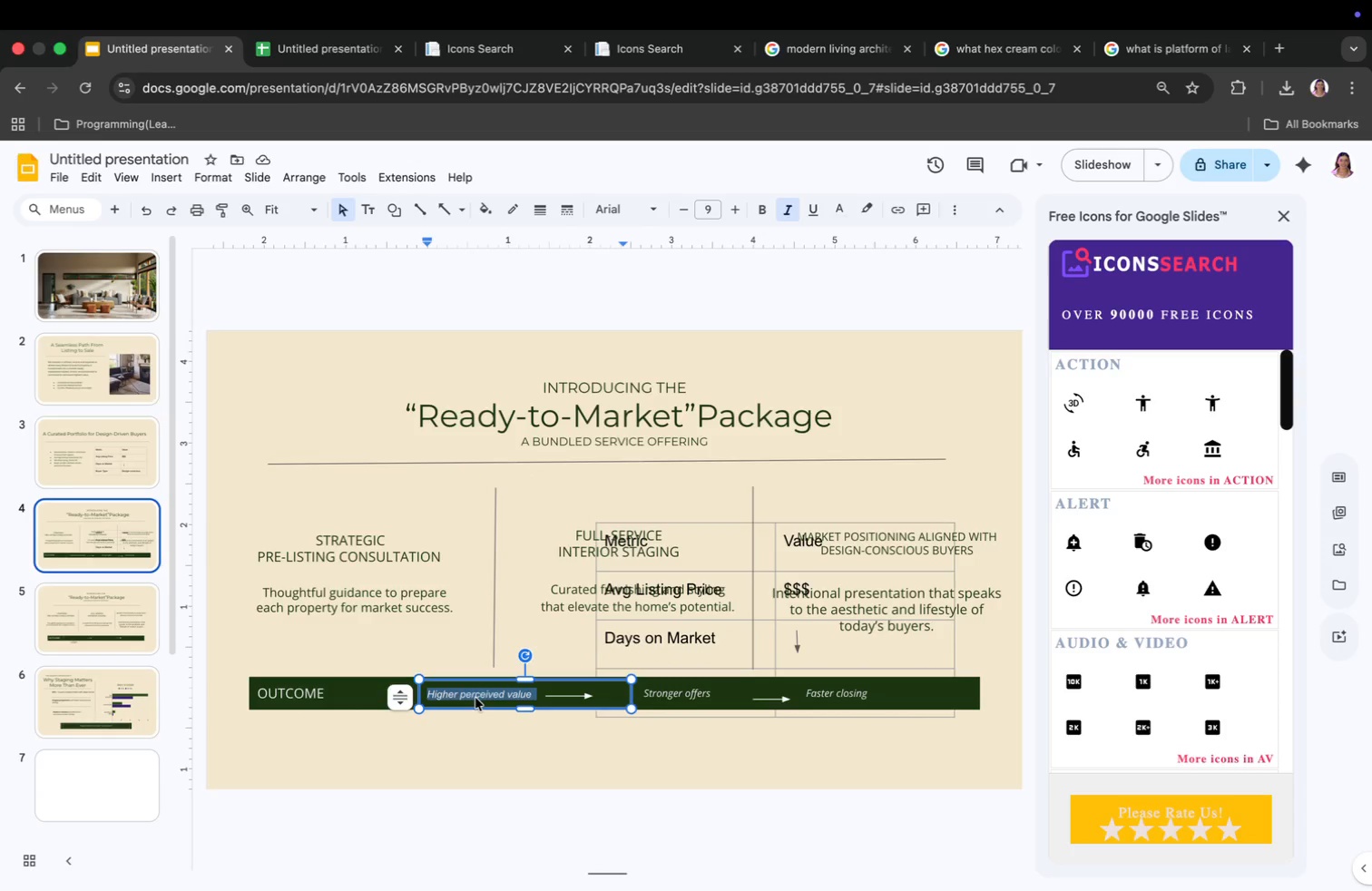 
key(Meta+C)
 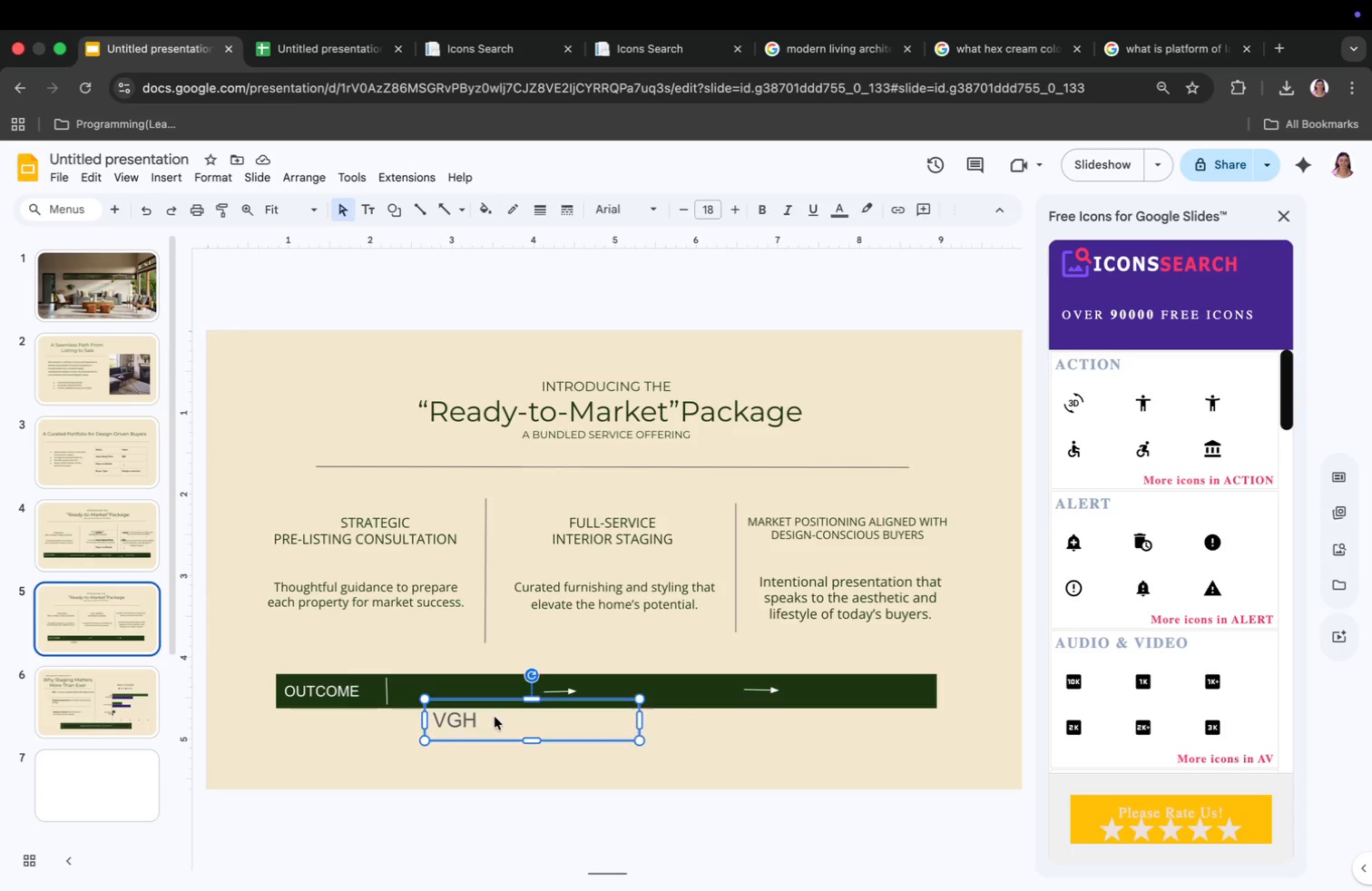 
key(Backspace)
 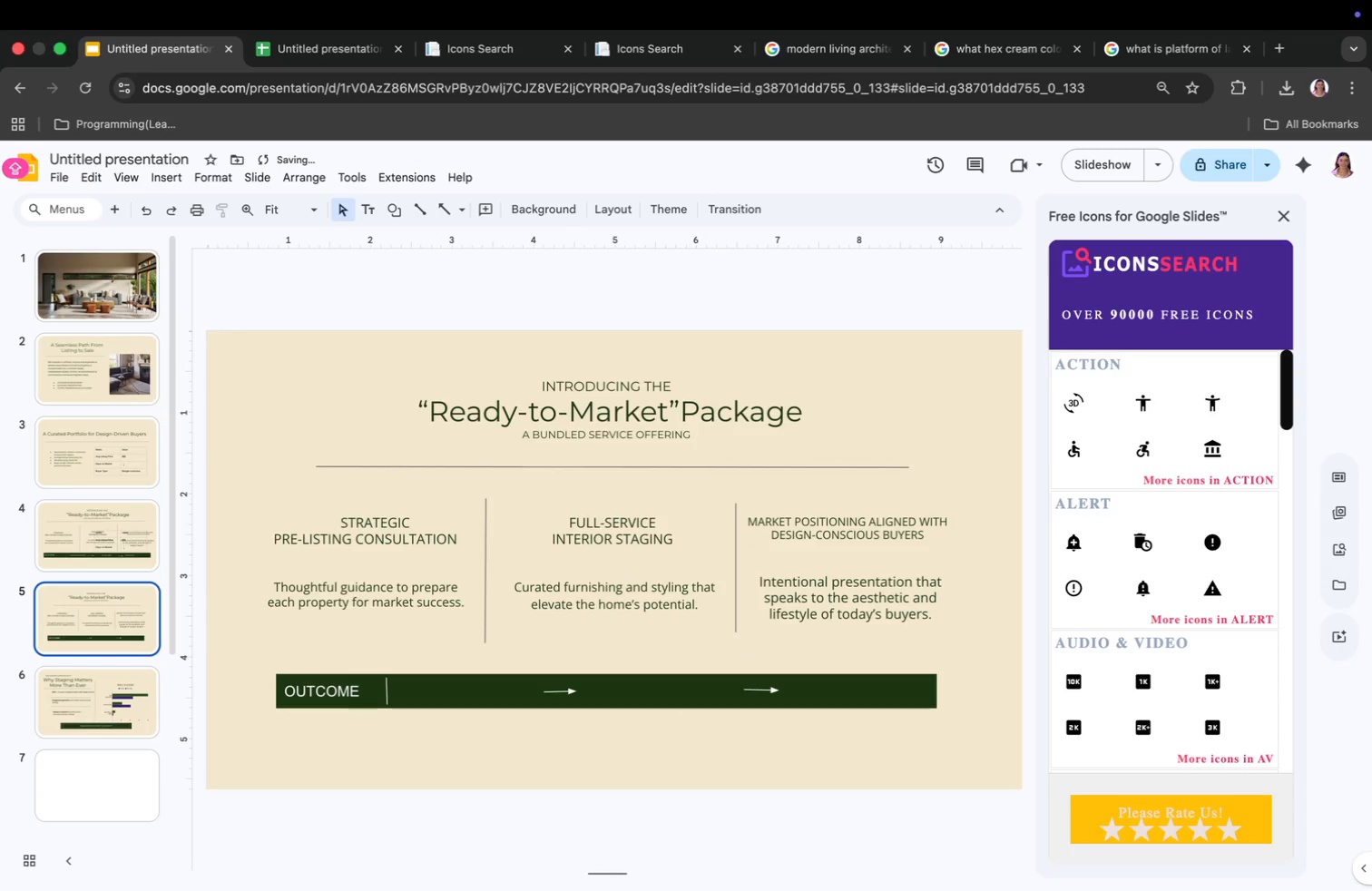 
key(Meta+CommandLeft)
 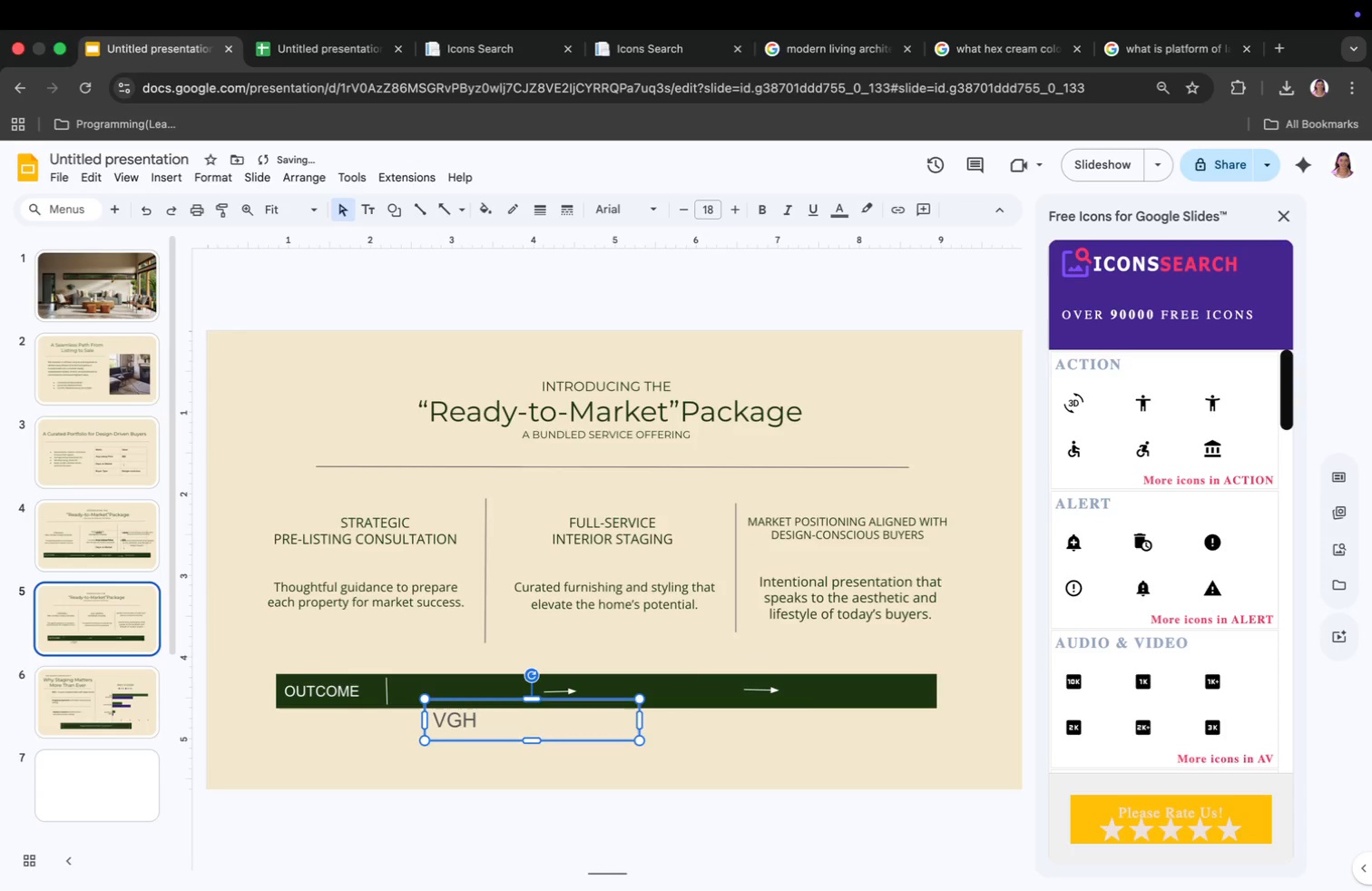 
key(Meta+Z)
 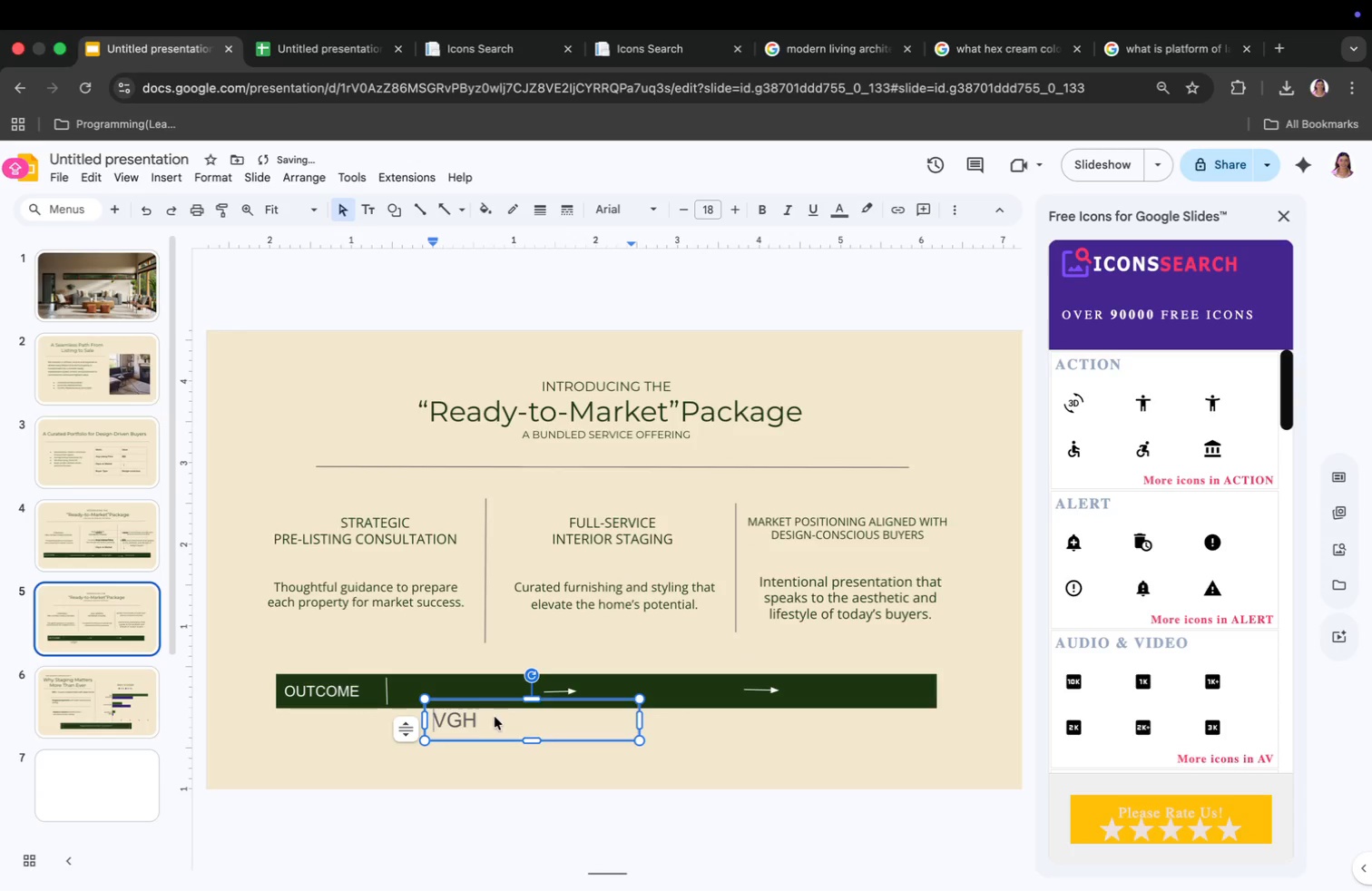 
key(ArrowRight)
 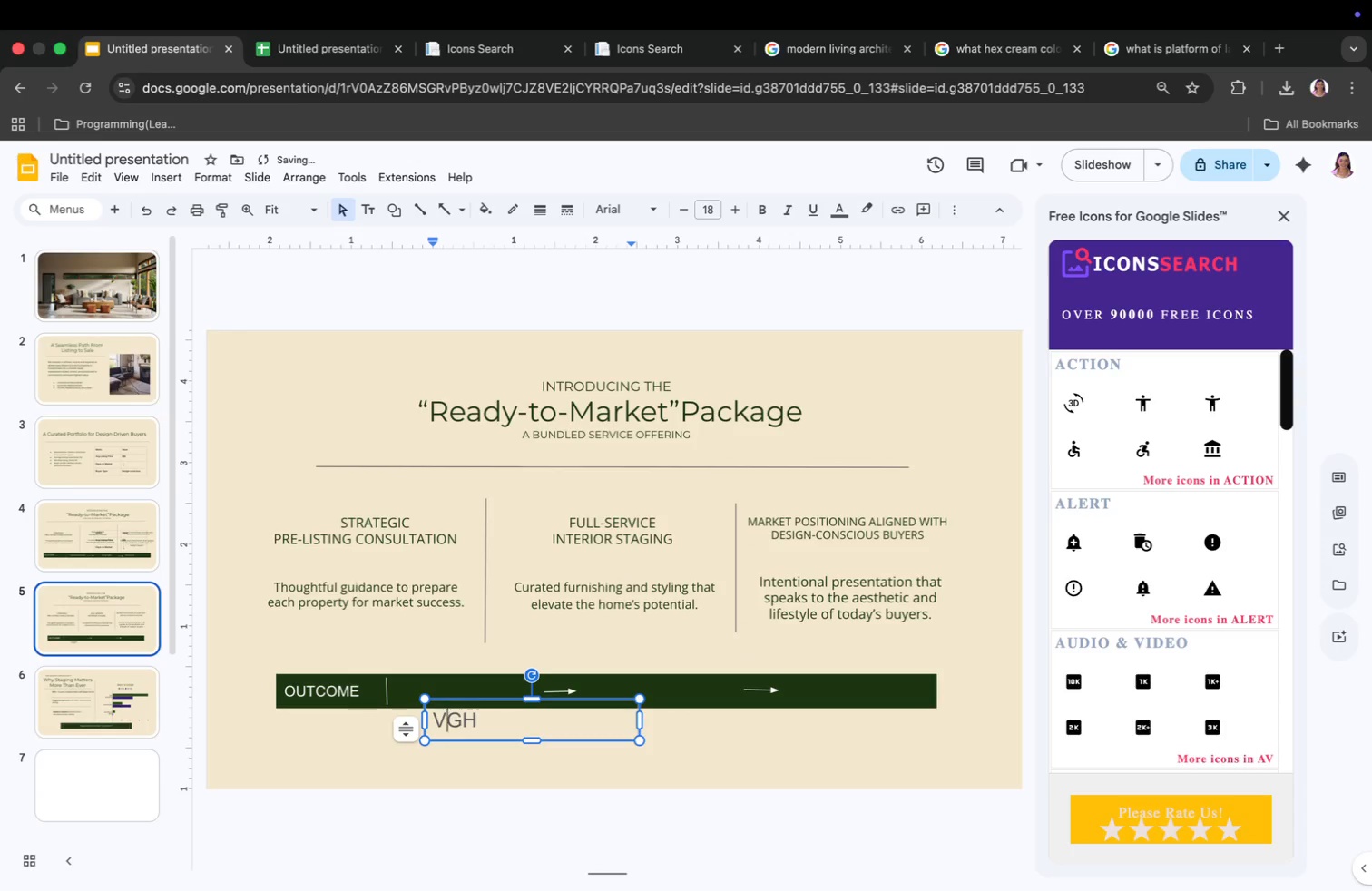 
key(ArrowRight)
 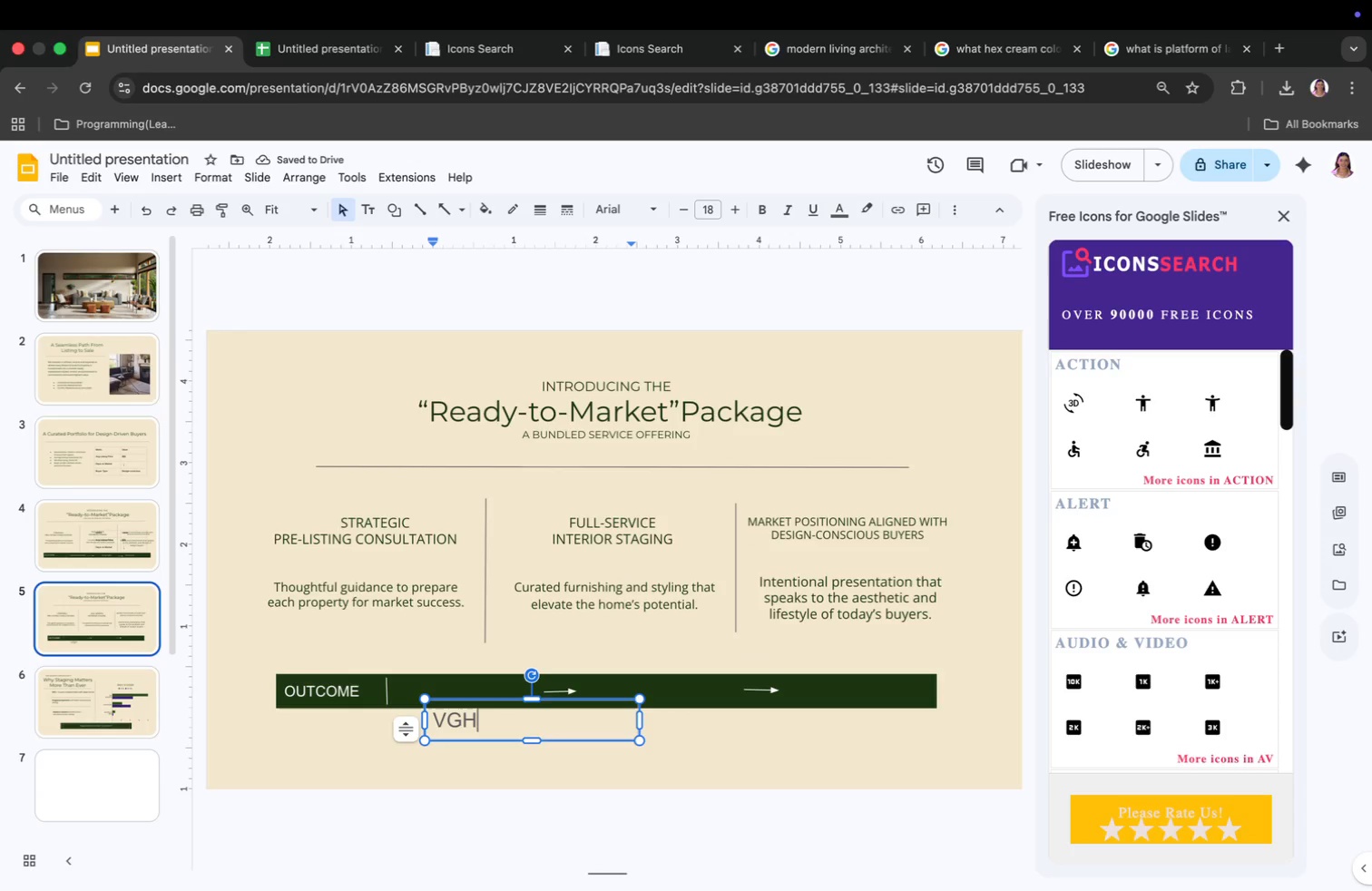 
key(ArrowRight)
 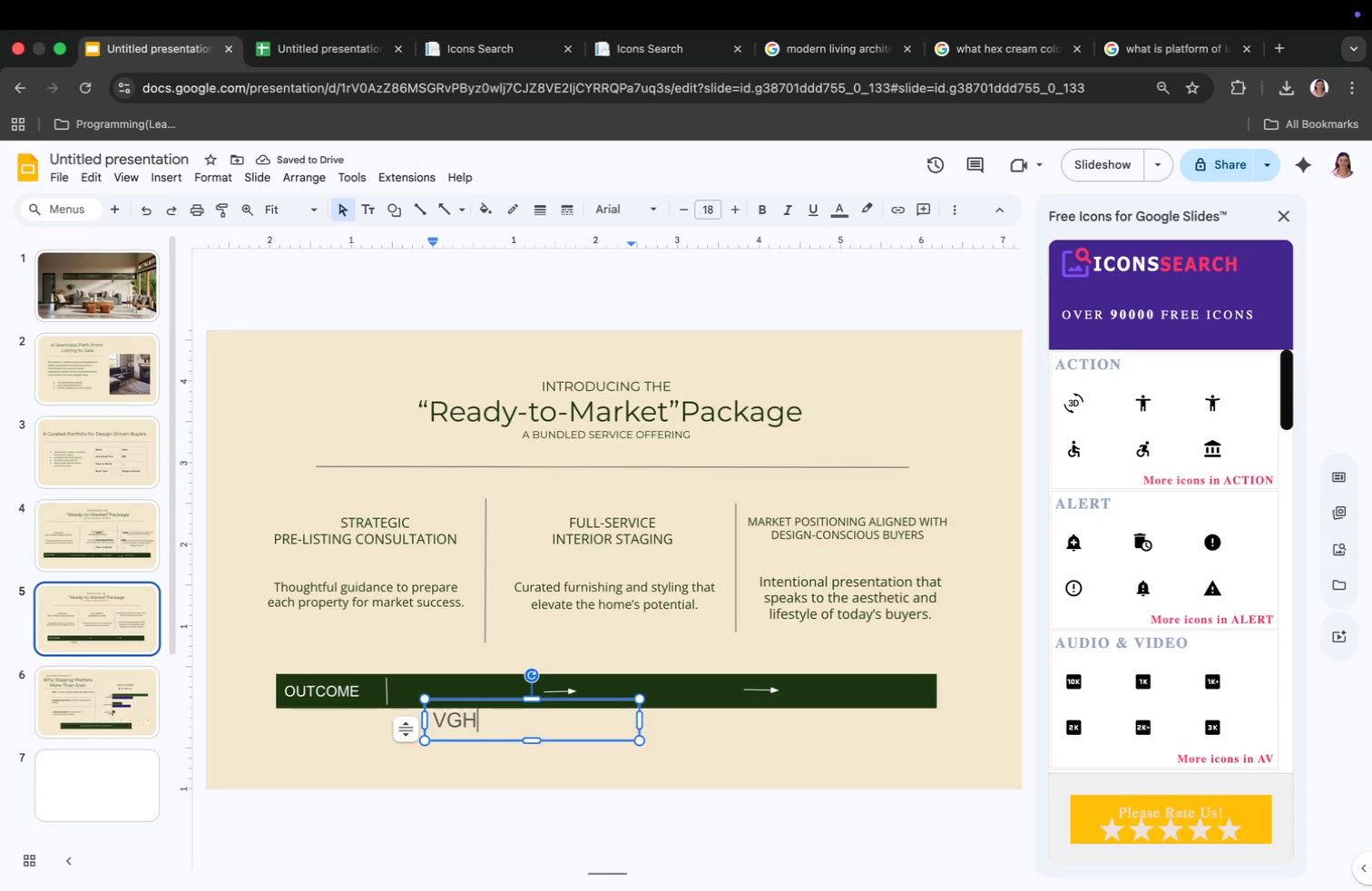 
key(Backspace)
 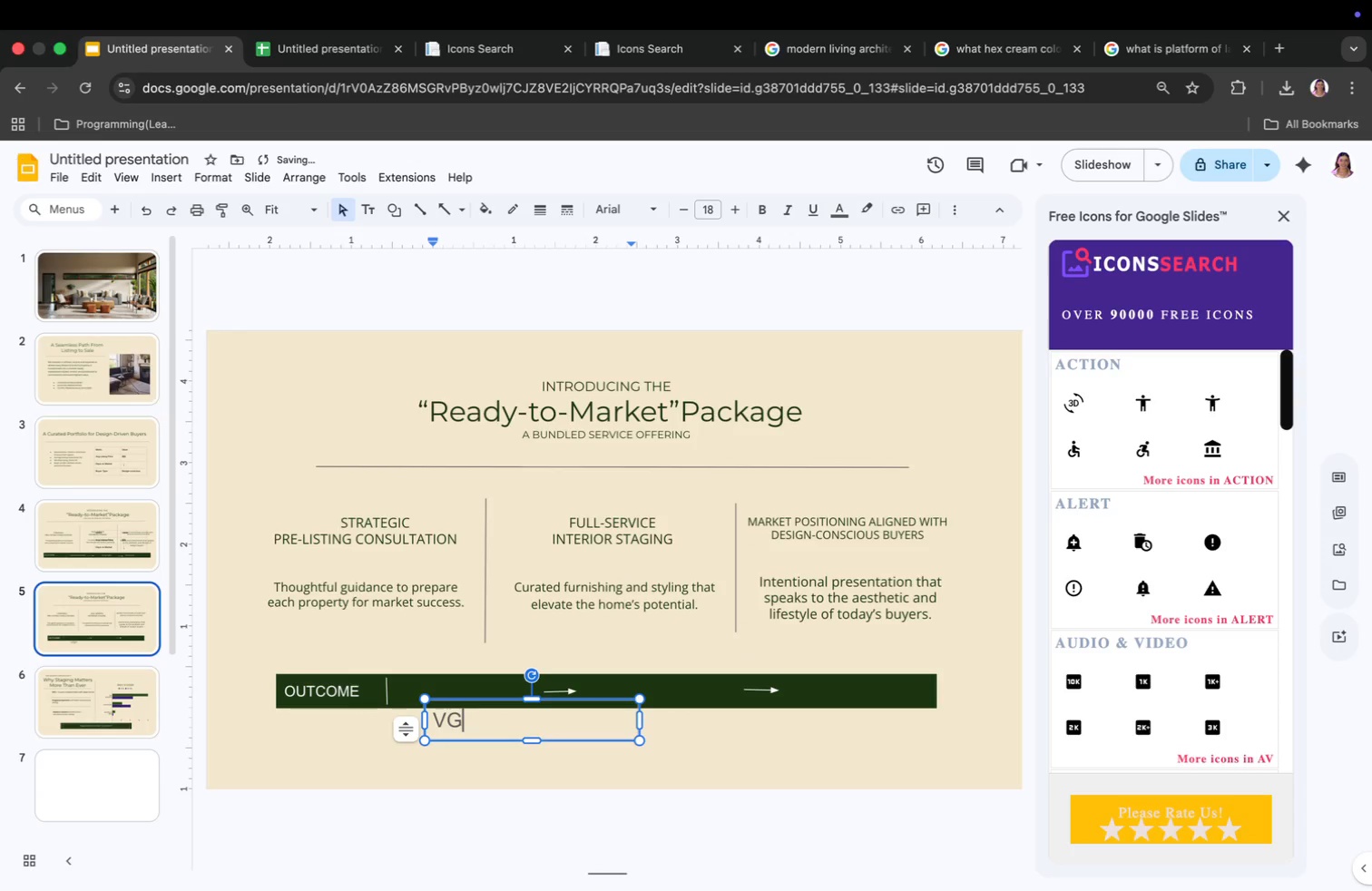 
key(Backspace)
 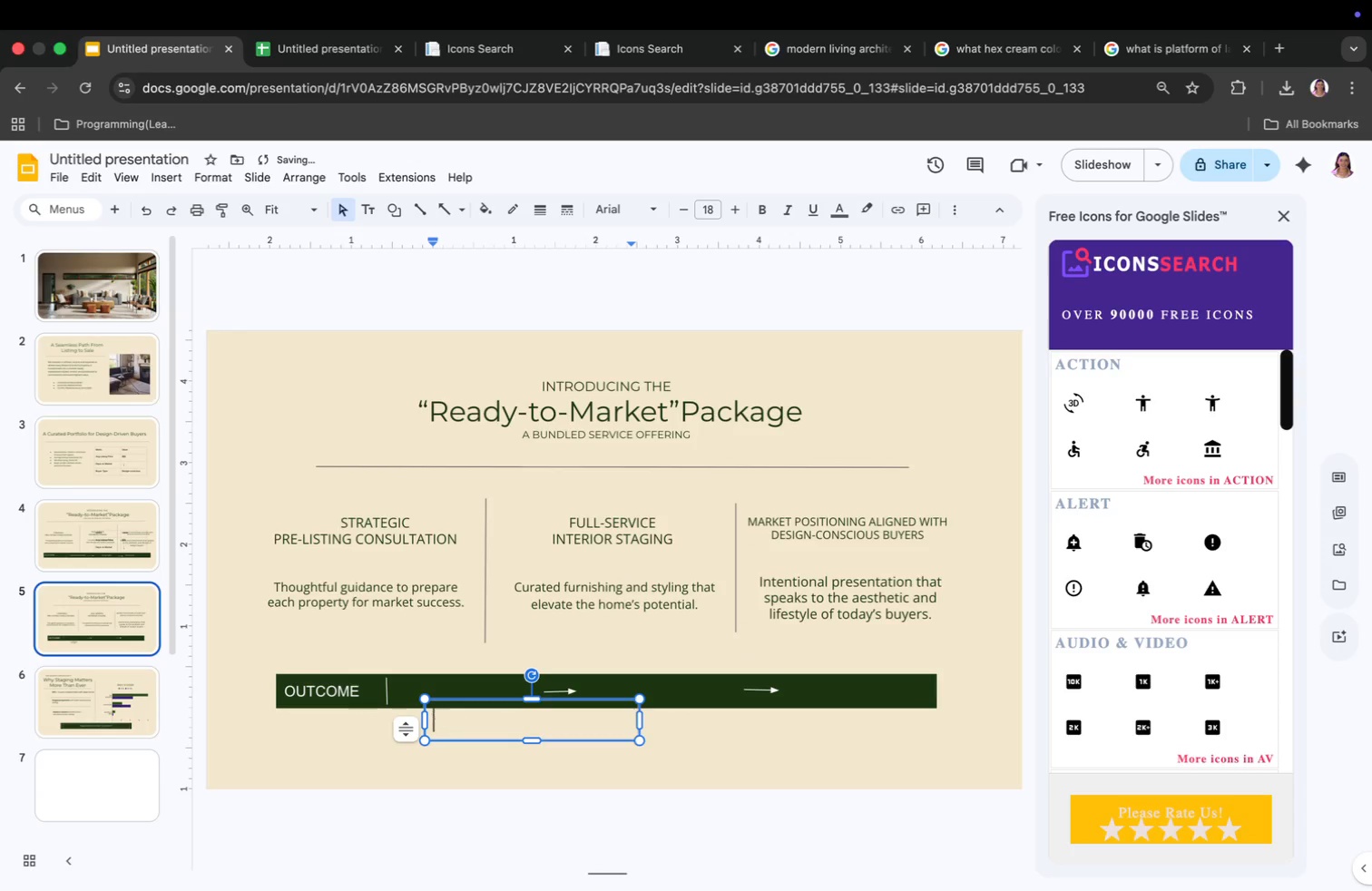 
key(Backspace)
 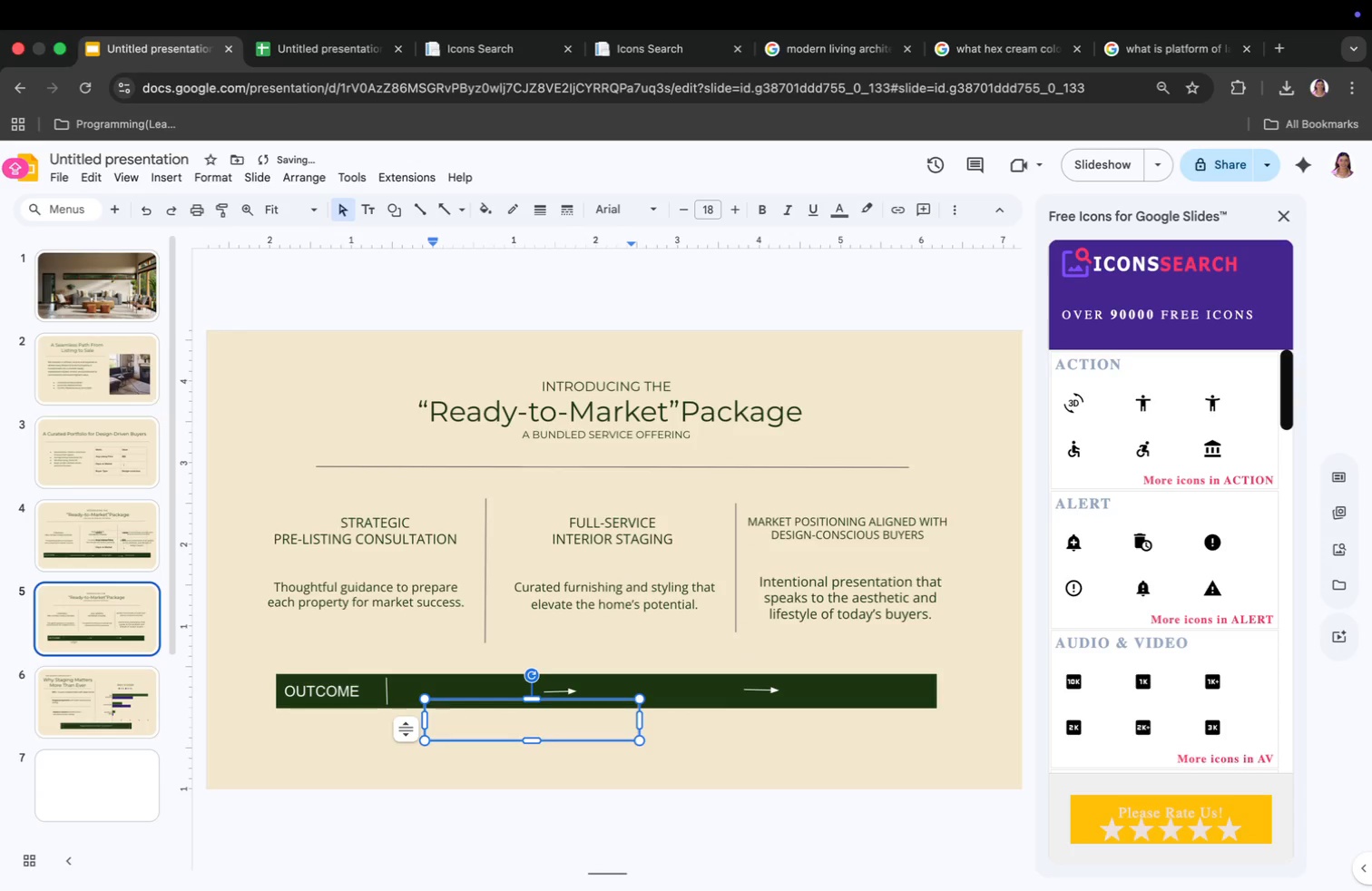 
key(Meta+CommandLeft)
 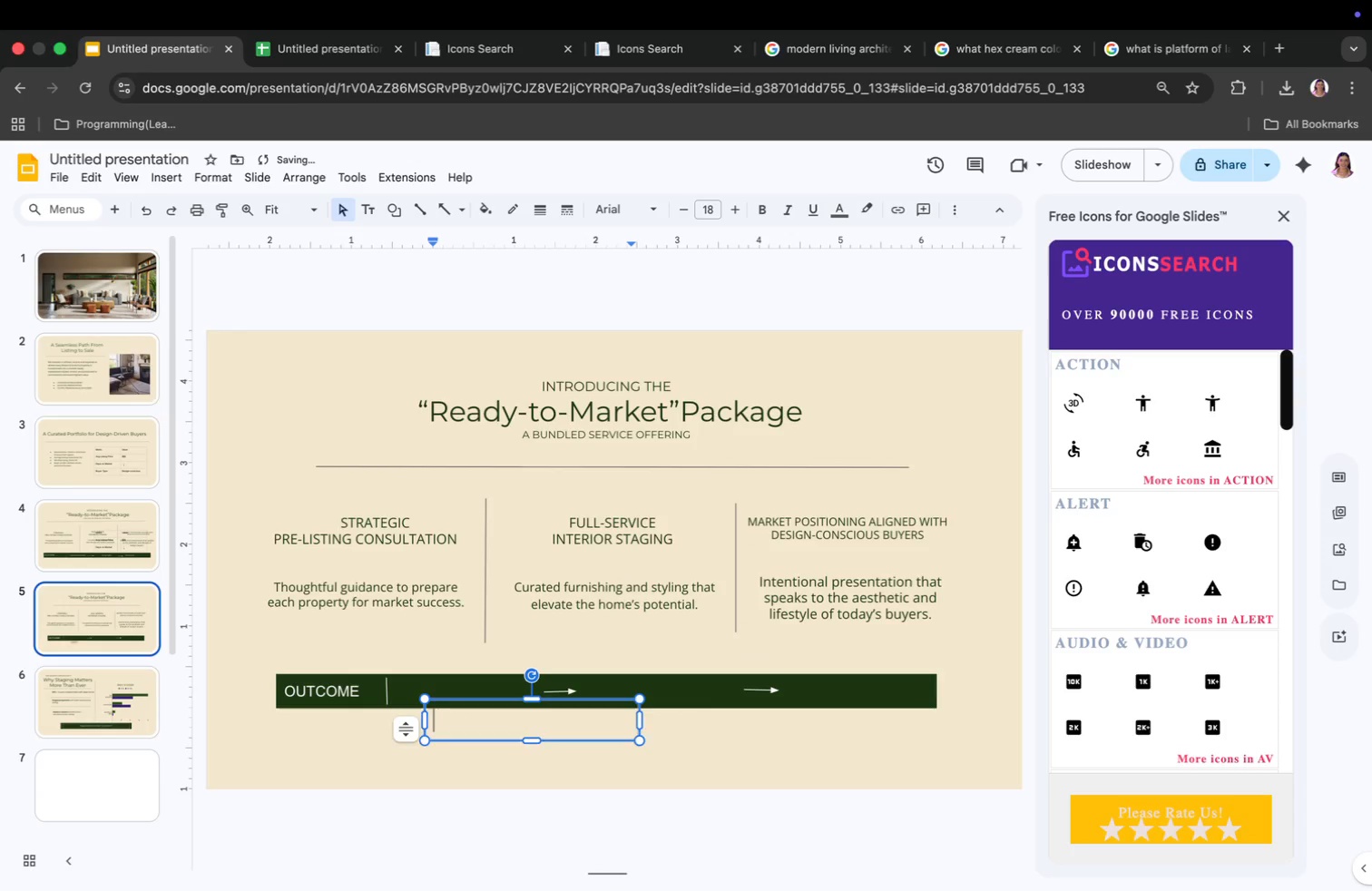 
key(Meta+V)
 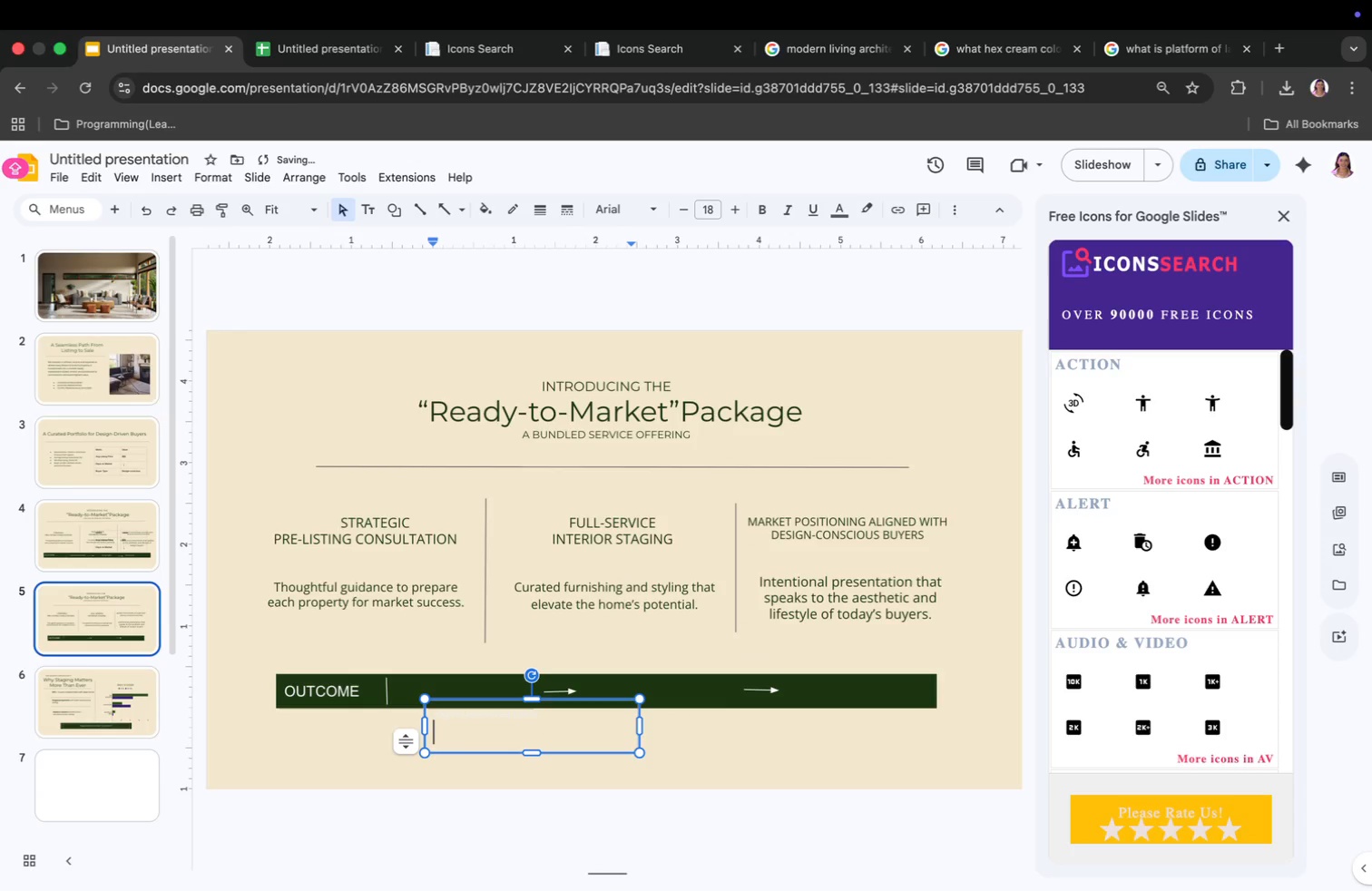 
key(Meta+CommandLeft)
 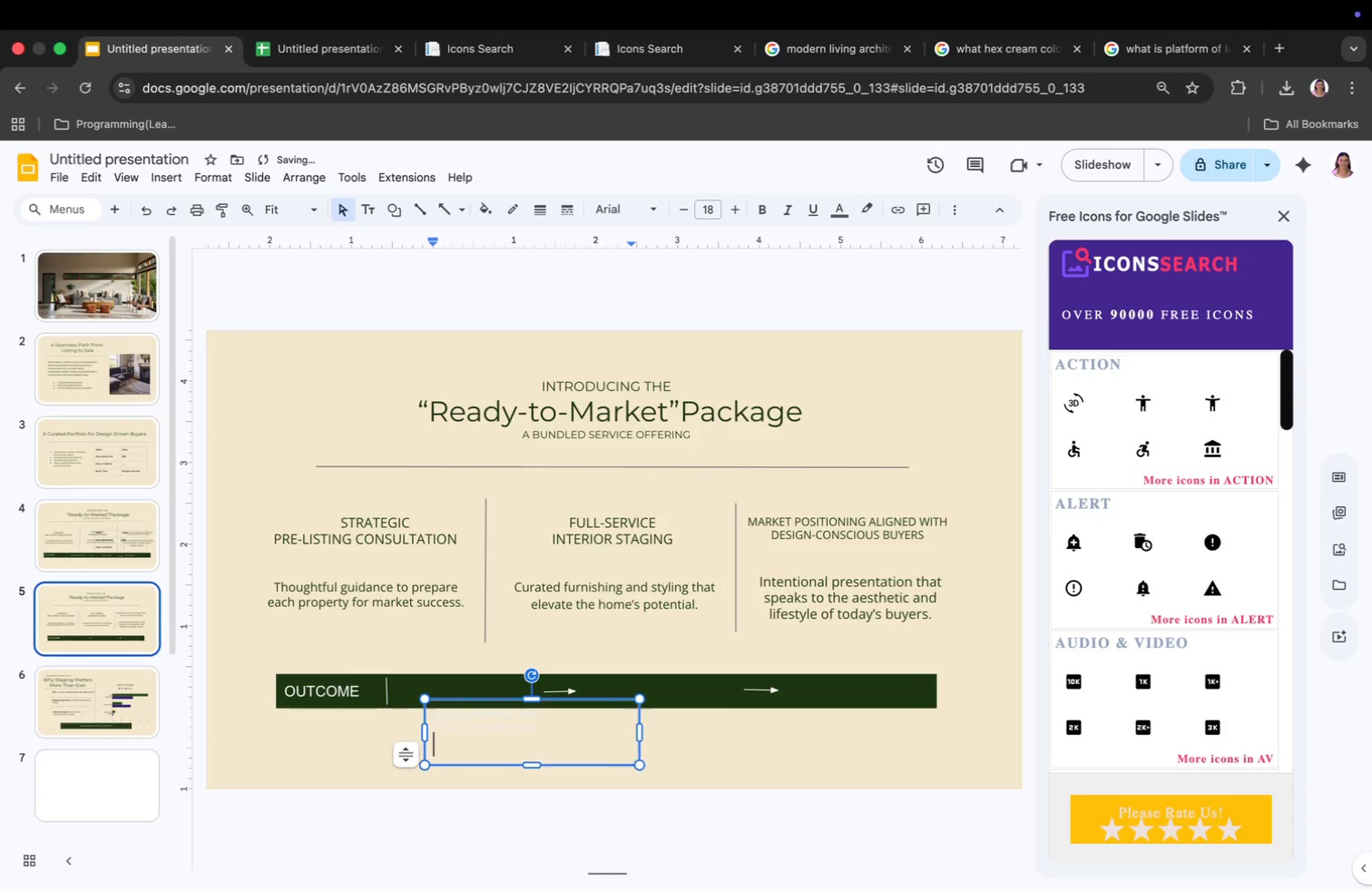 
key(Meta+V)
 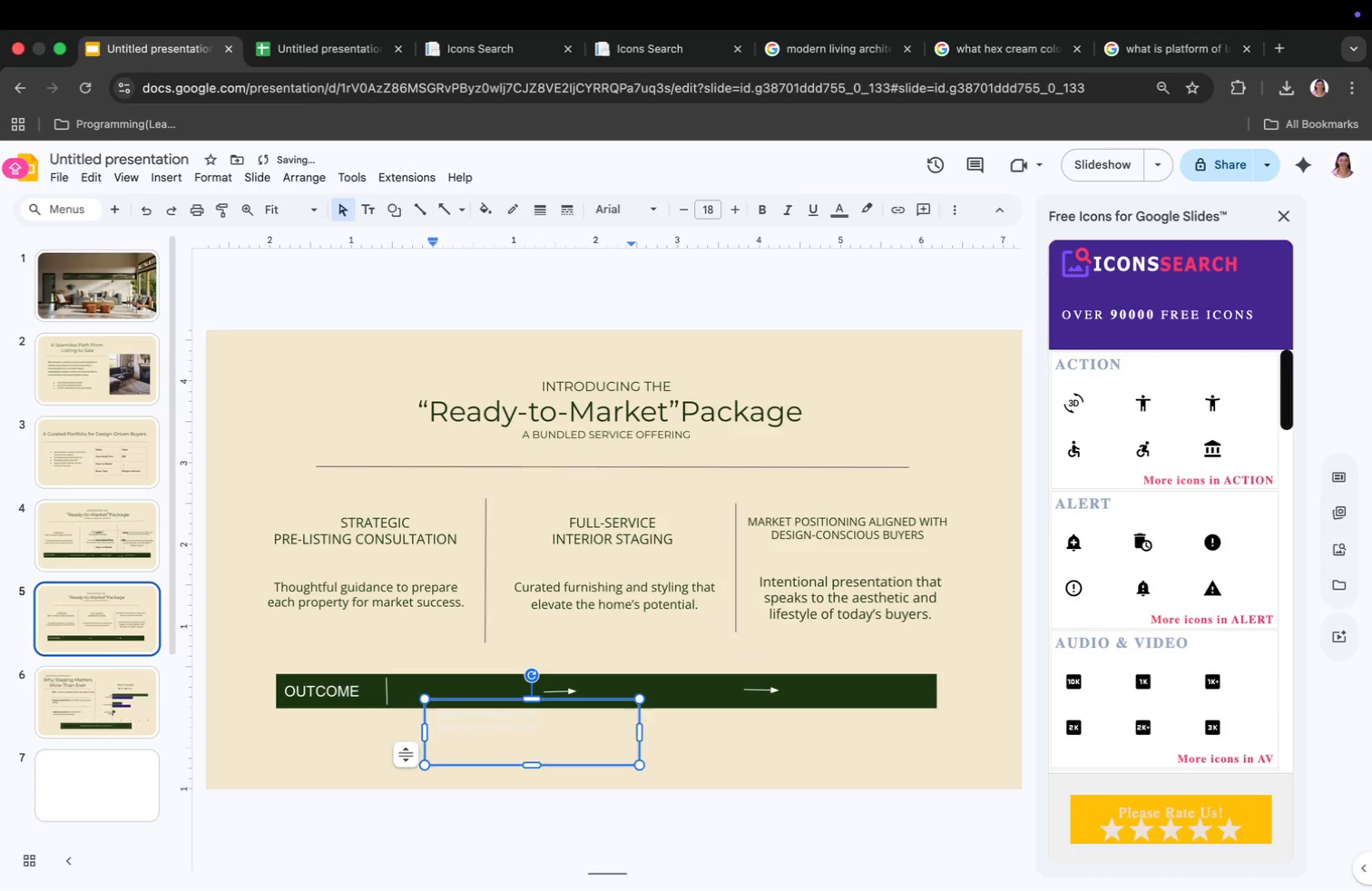 
key(Backspace)
 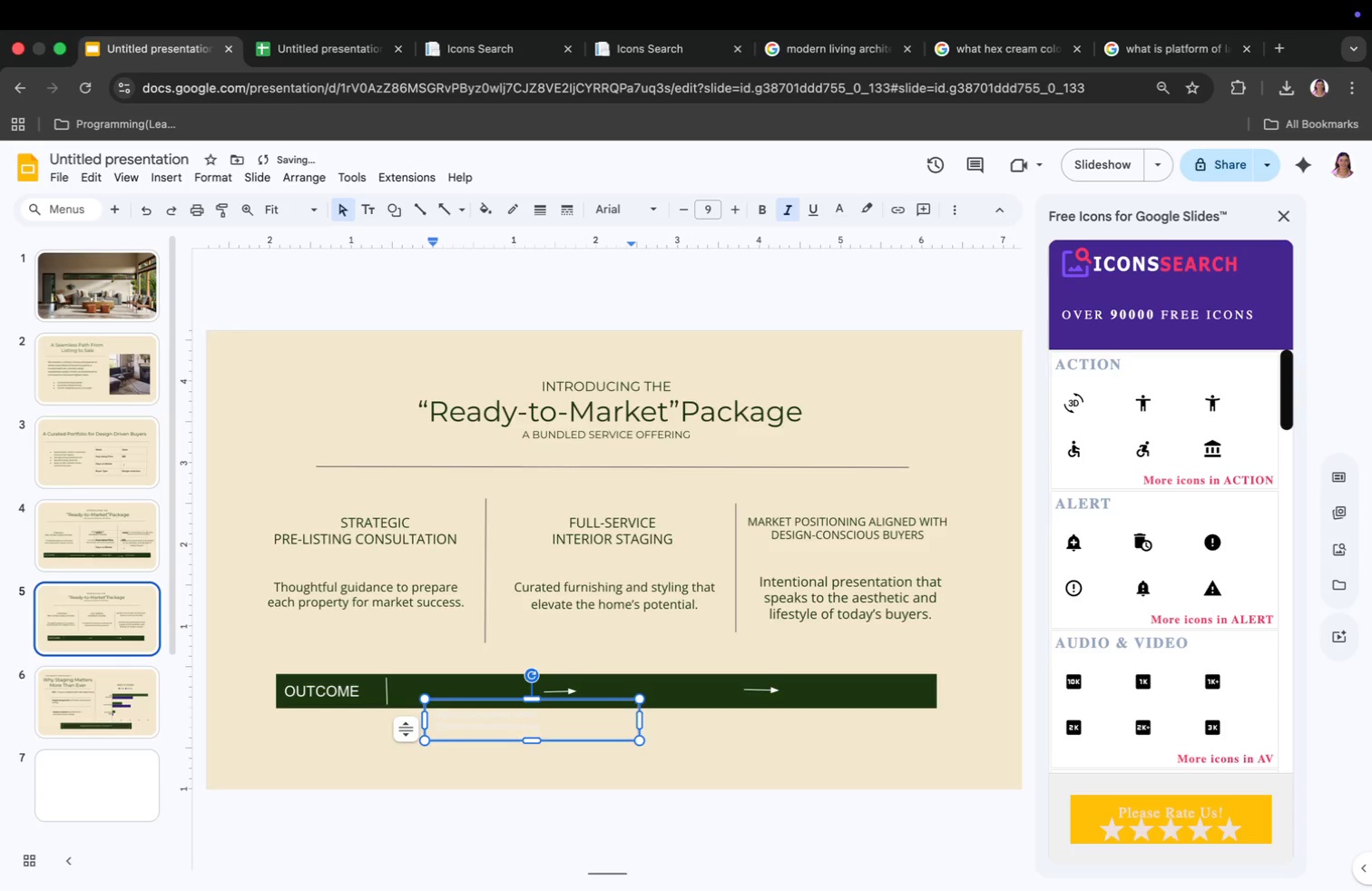 
key(Backspace)
 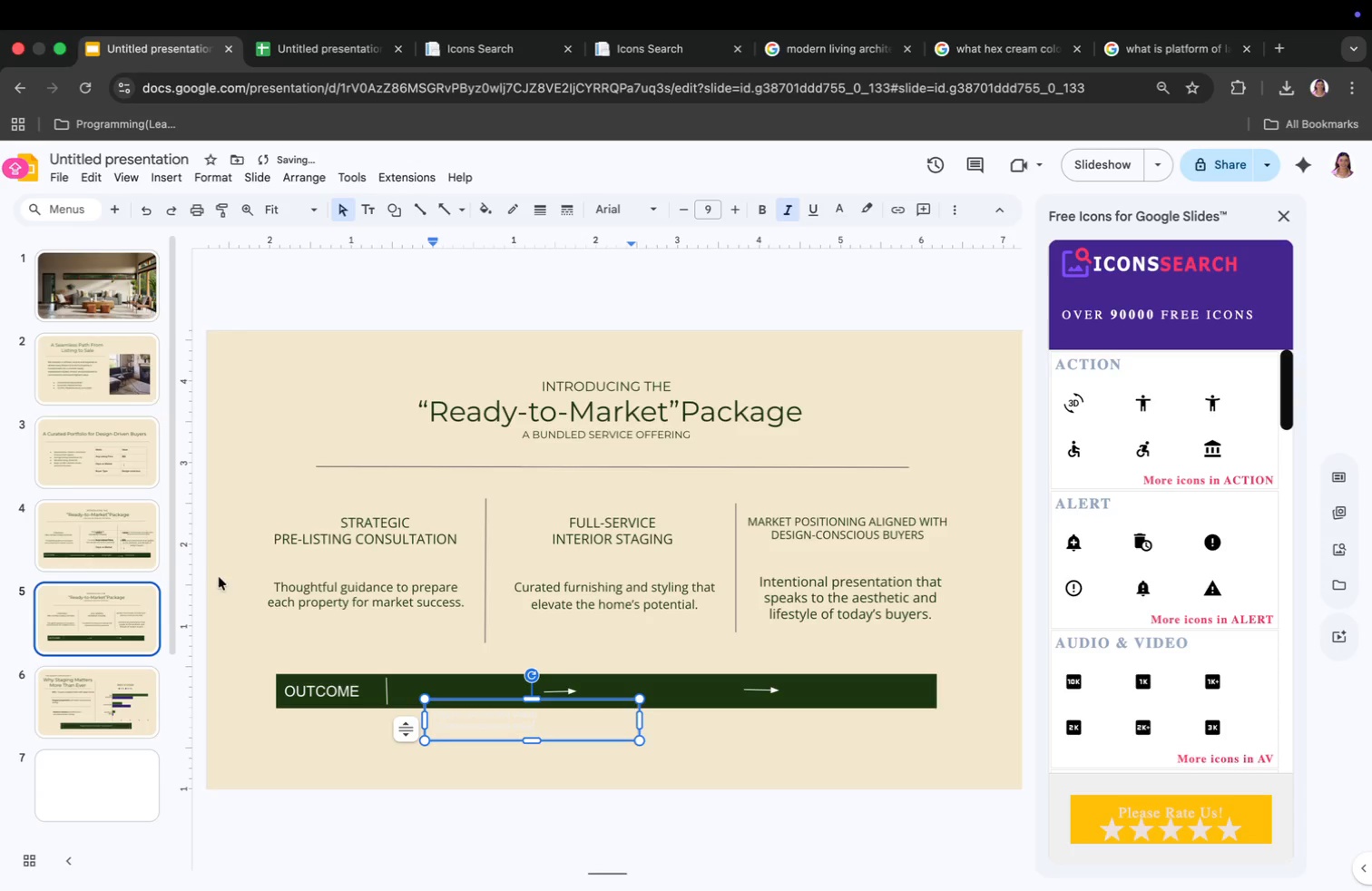 
left_click([113, 543])
 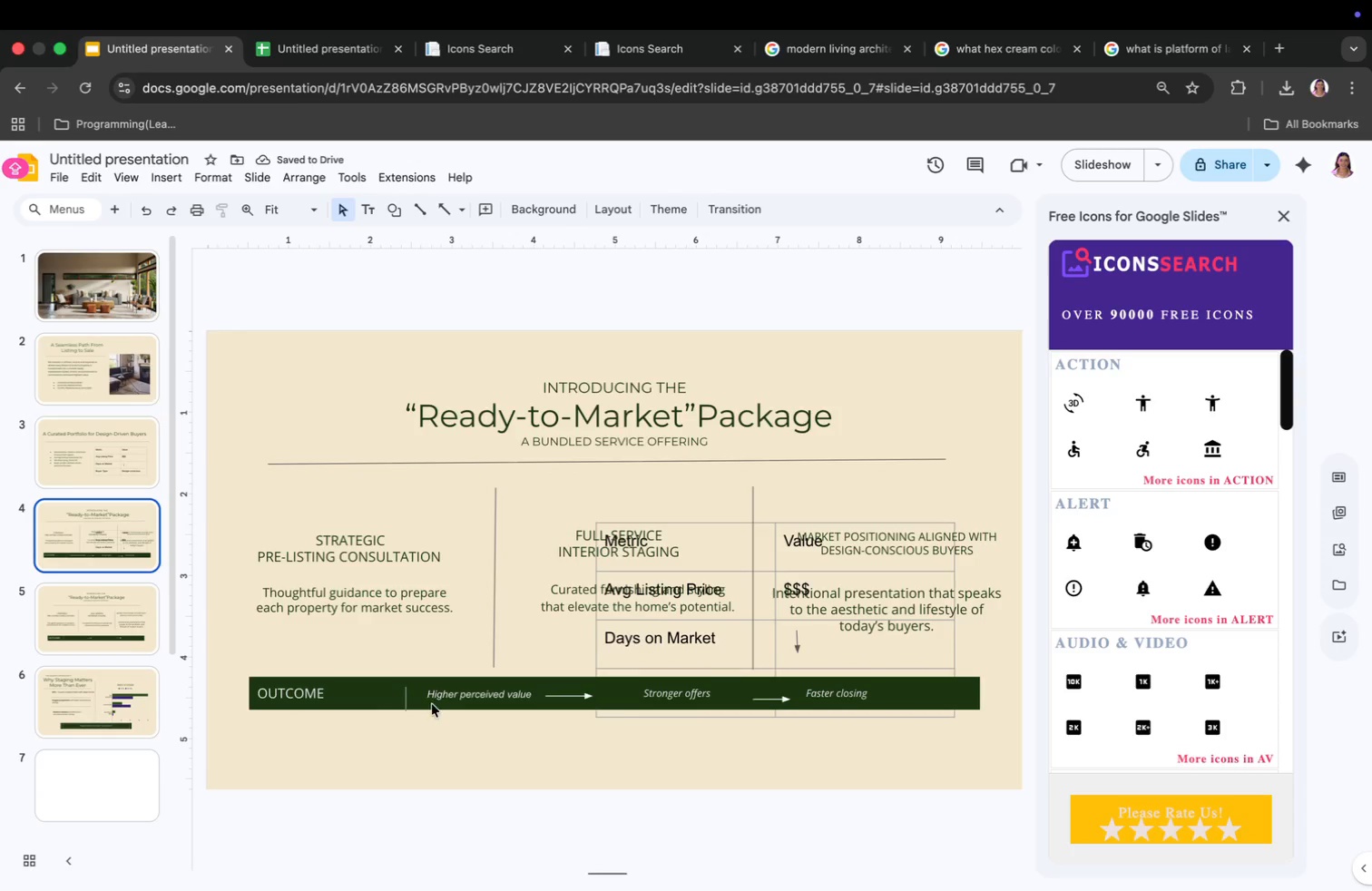 
left_click([473, 694])
 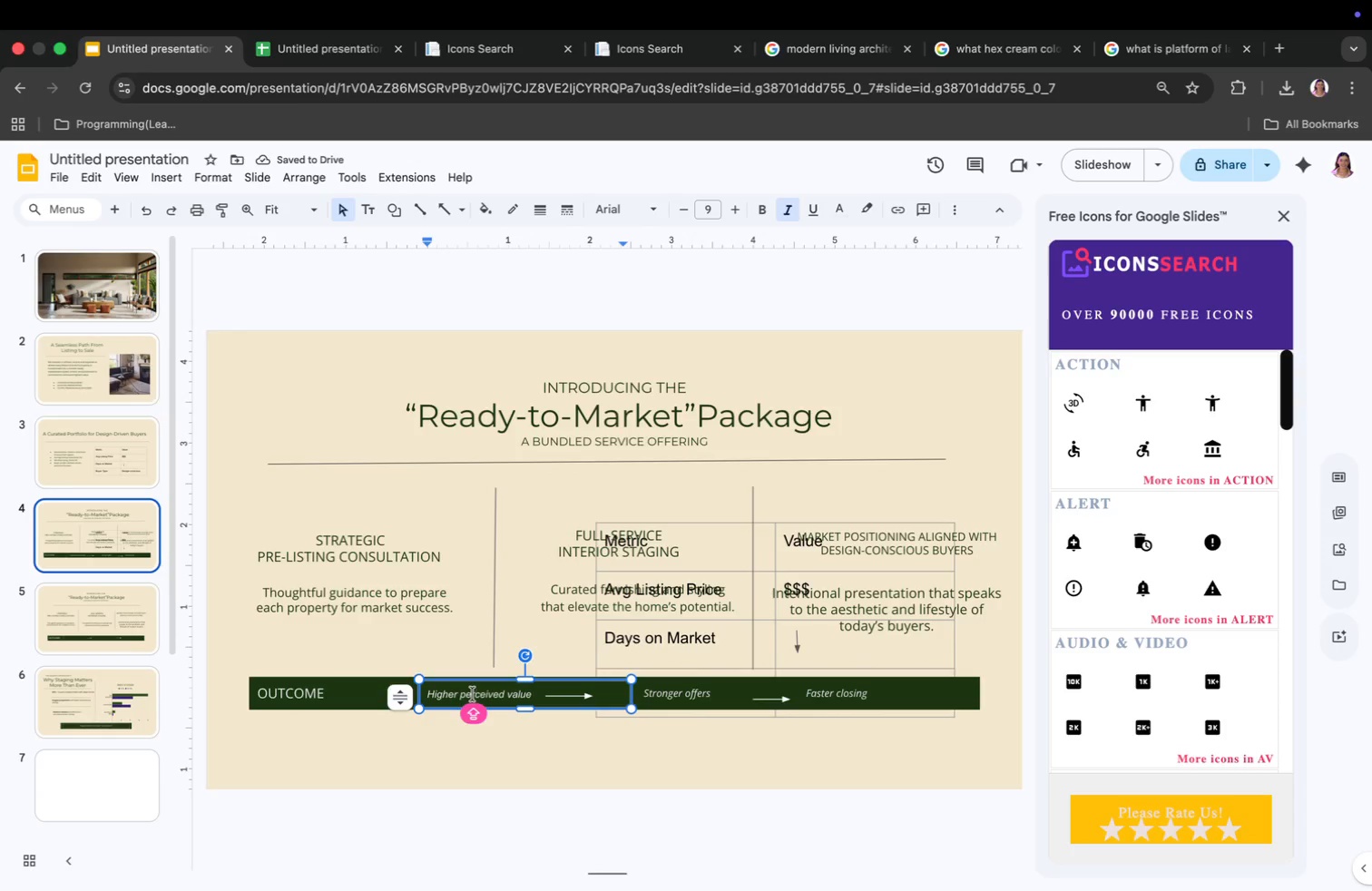 
key(Meta+CommandLeft)
 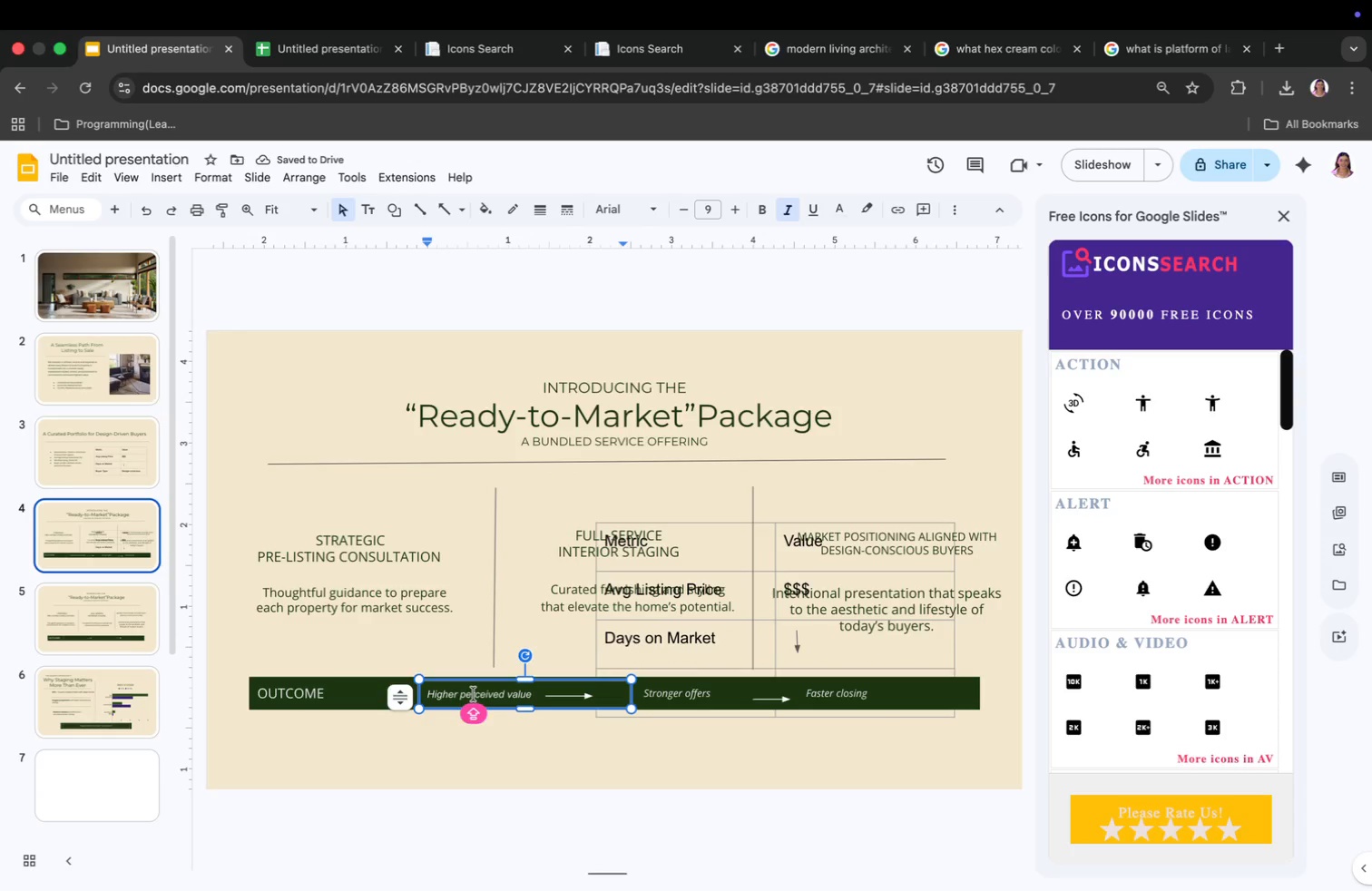 
key(Meta+A)
 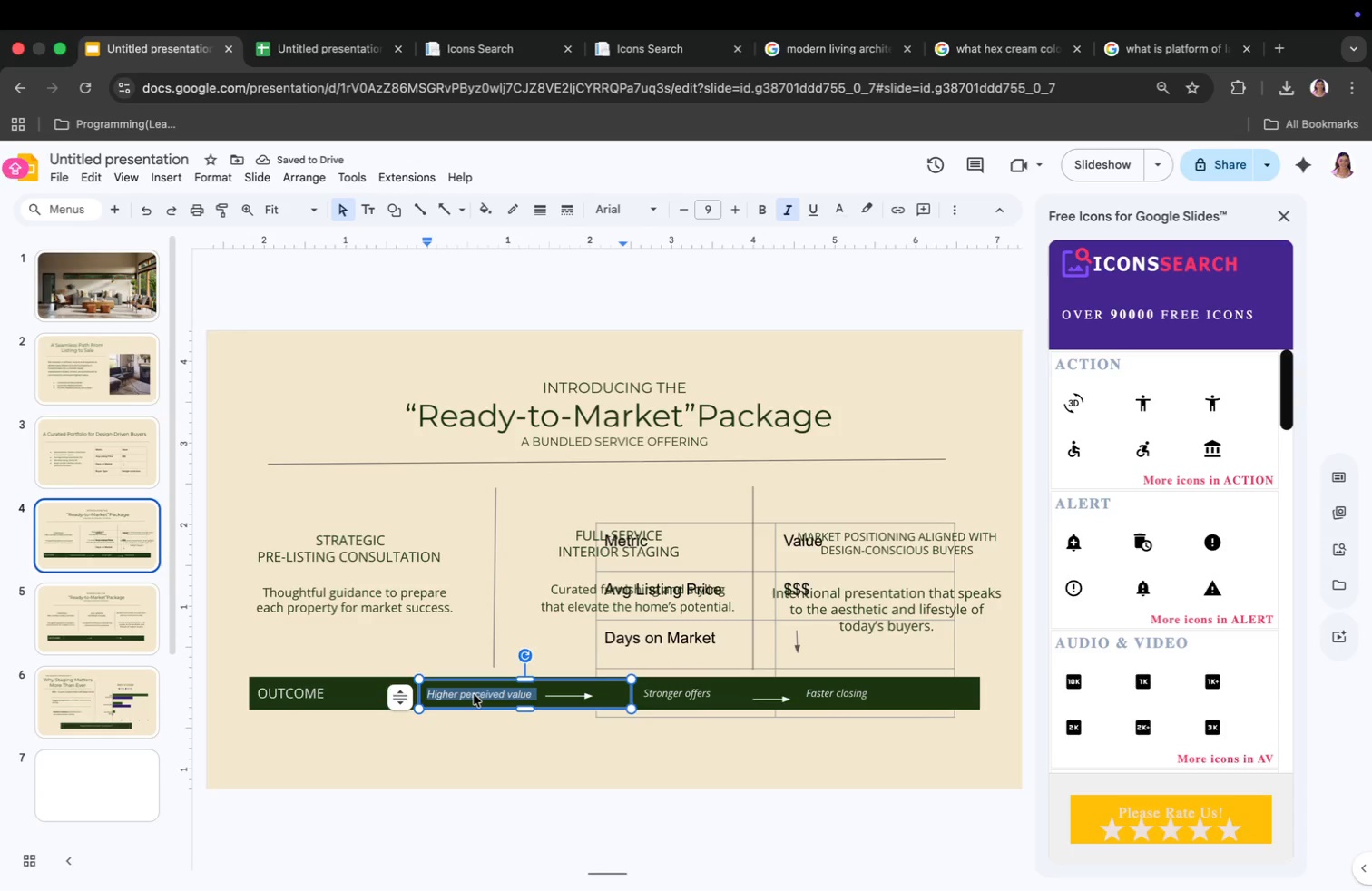 
key(Meta+CommandLeft)
 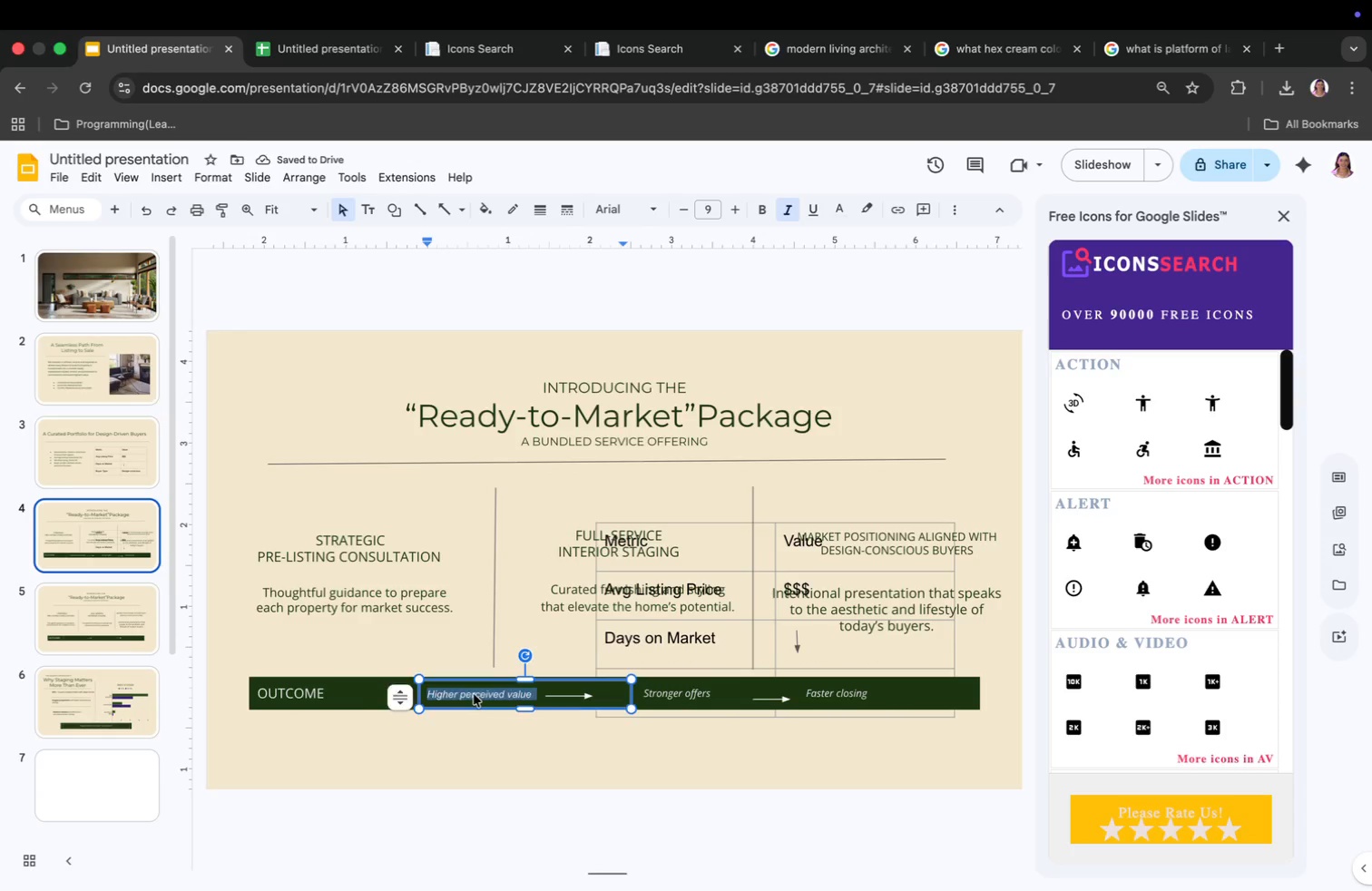 
key(Meta+V)
 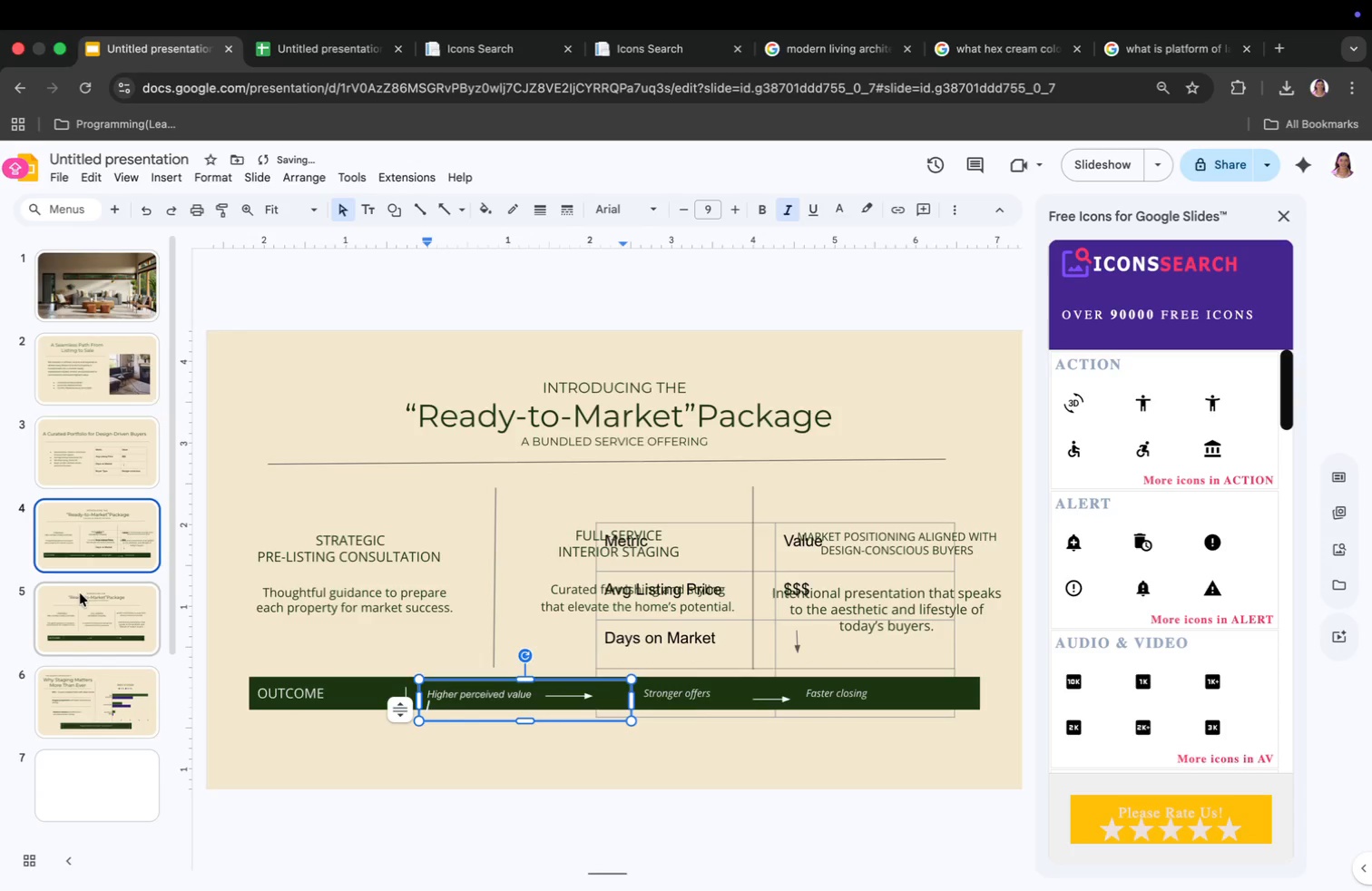 
left_click([84, 602])
 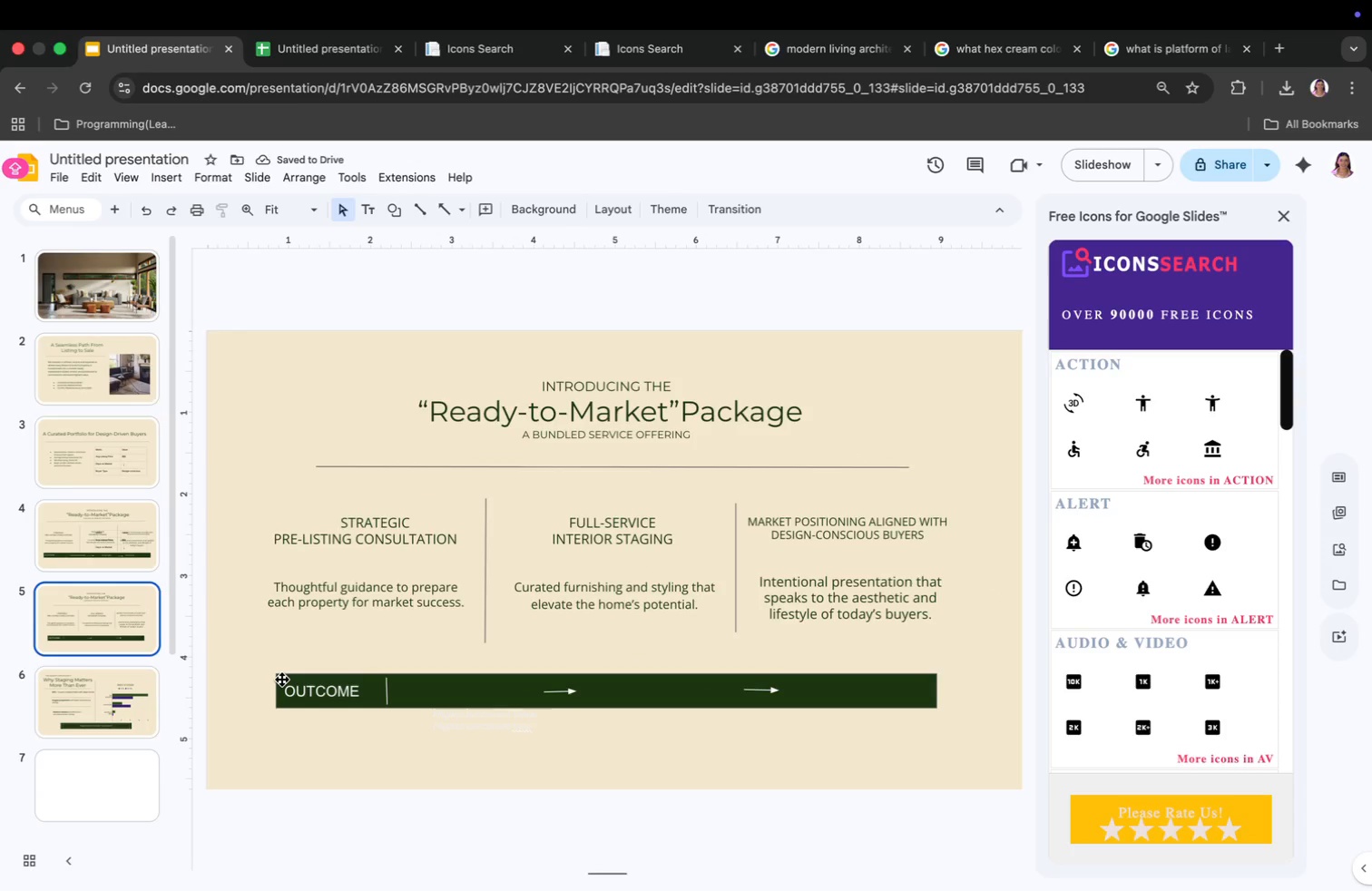 
wait(8.26)
 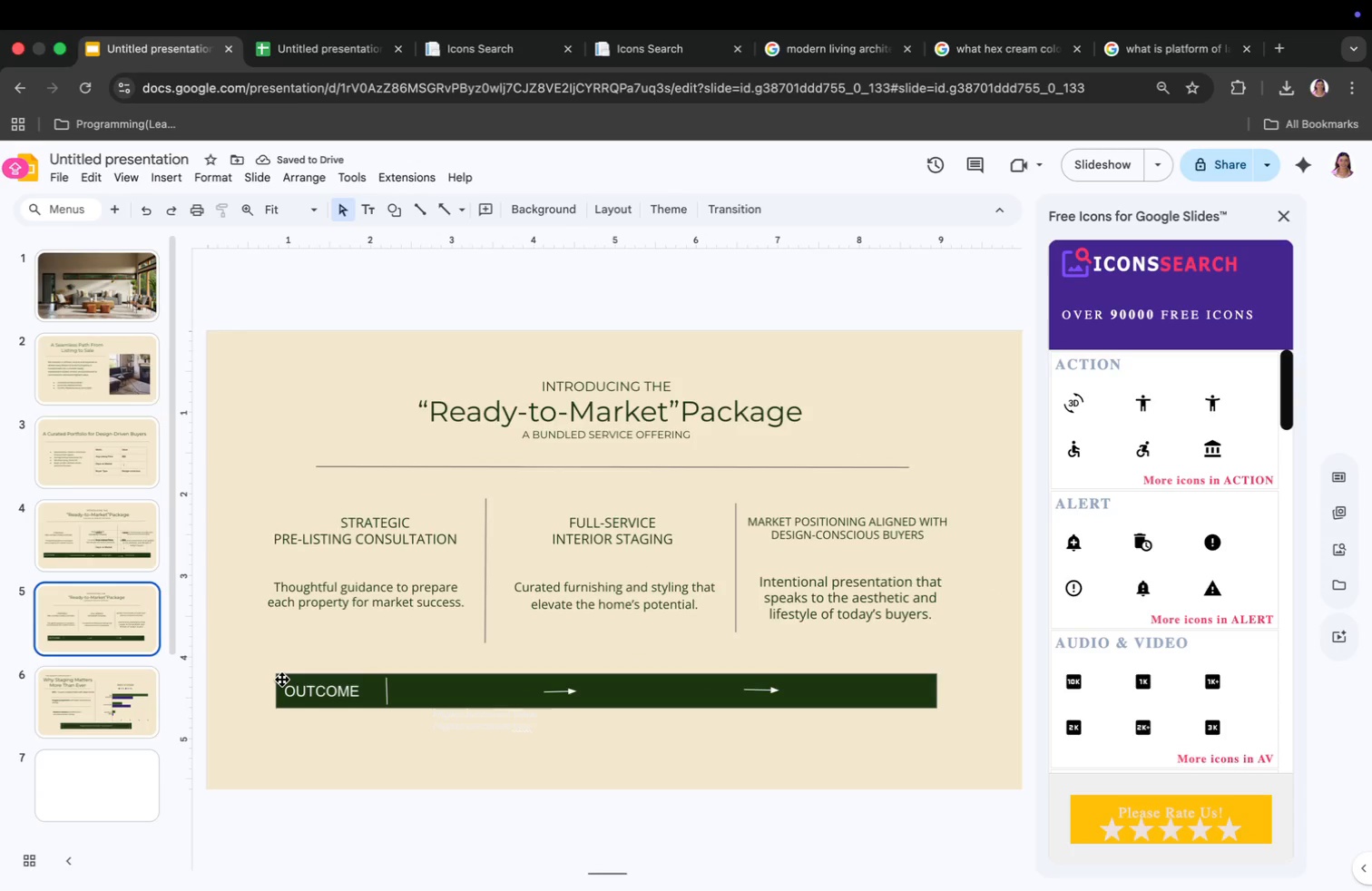 
left_click([458, 693])
 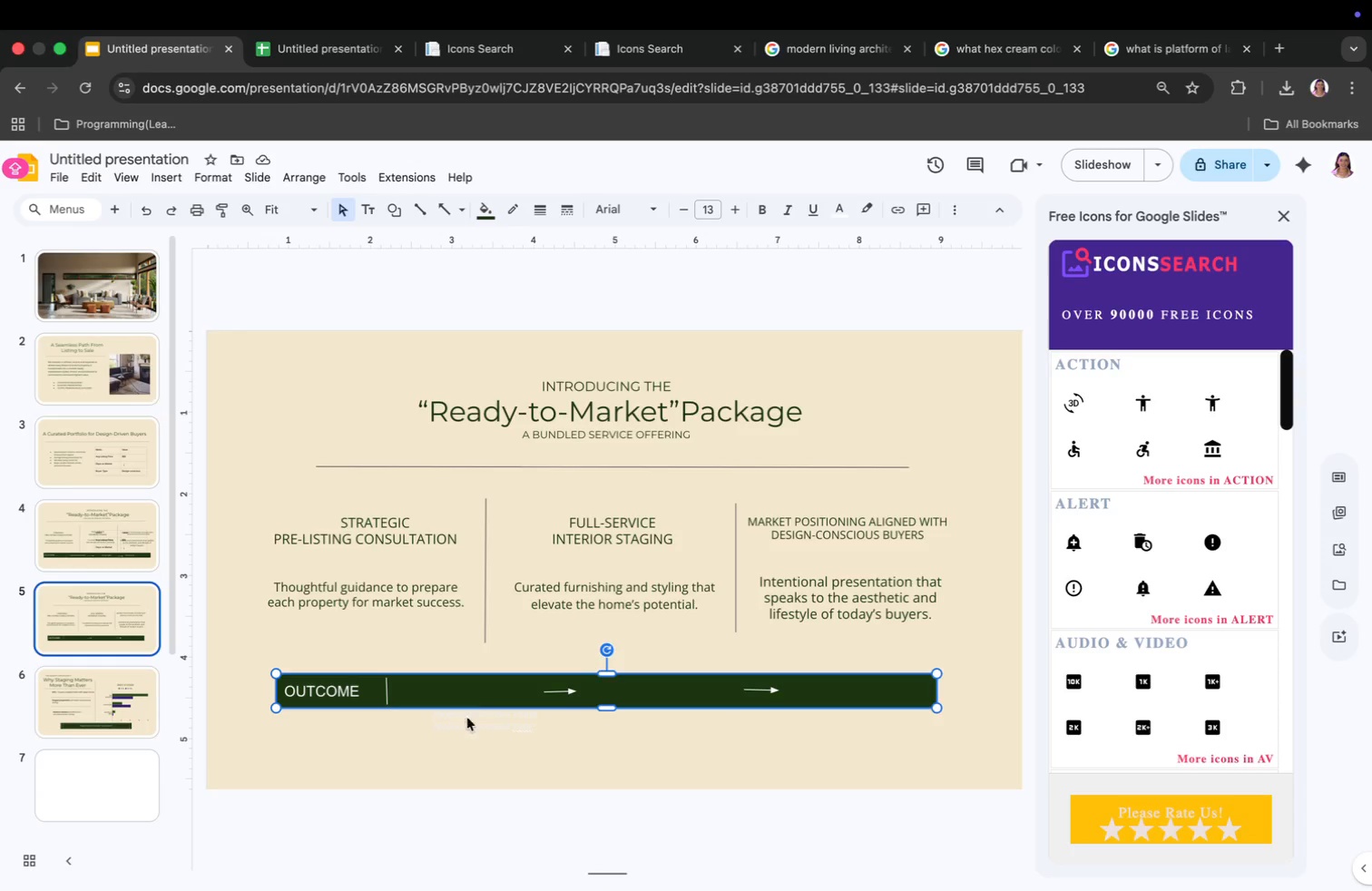 
left_click([474, 735])
 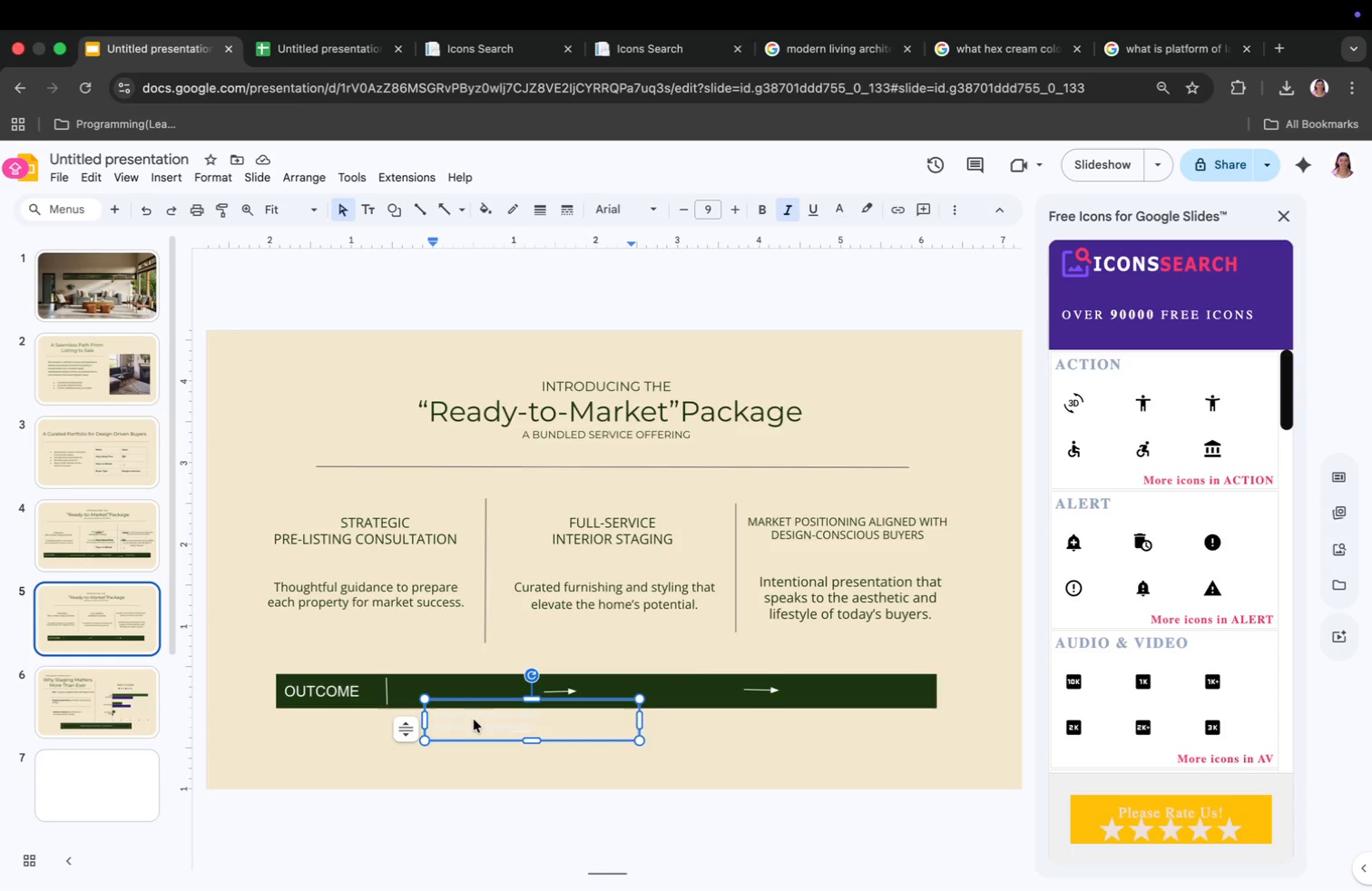 
left_click([474, 720])
 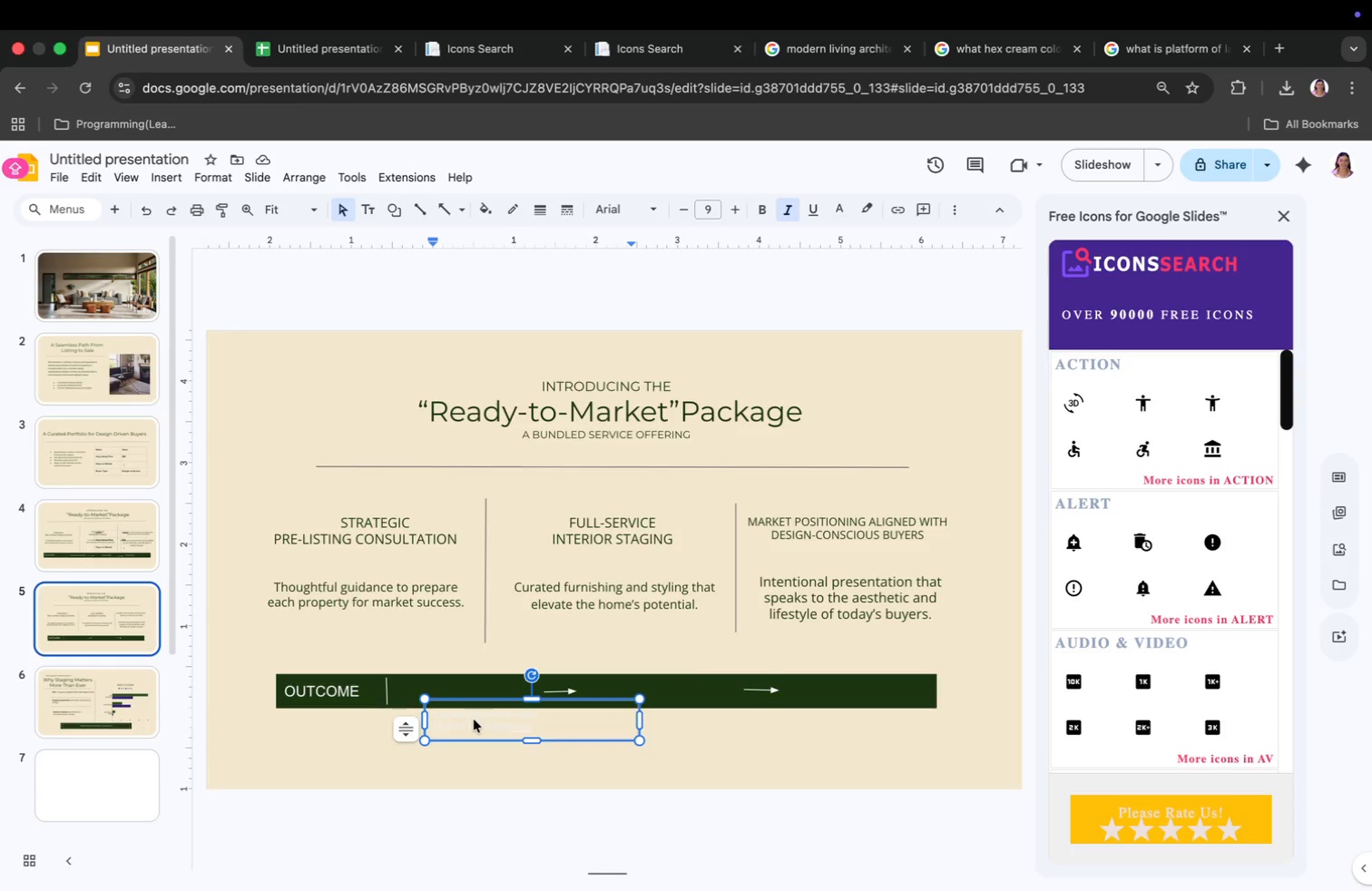 
key(Meta+CommandLeft)
 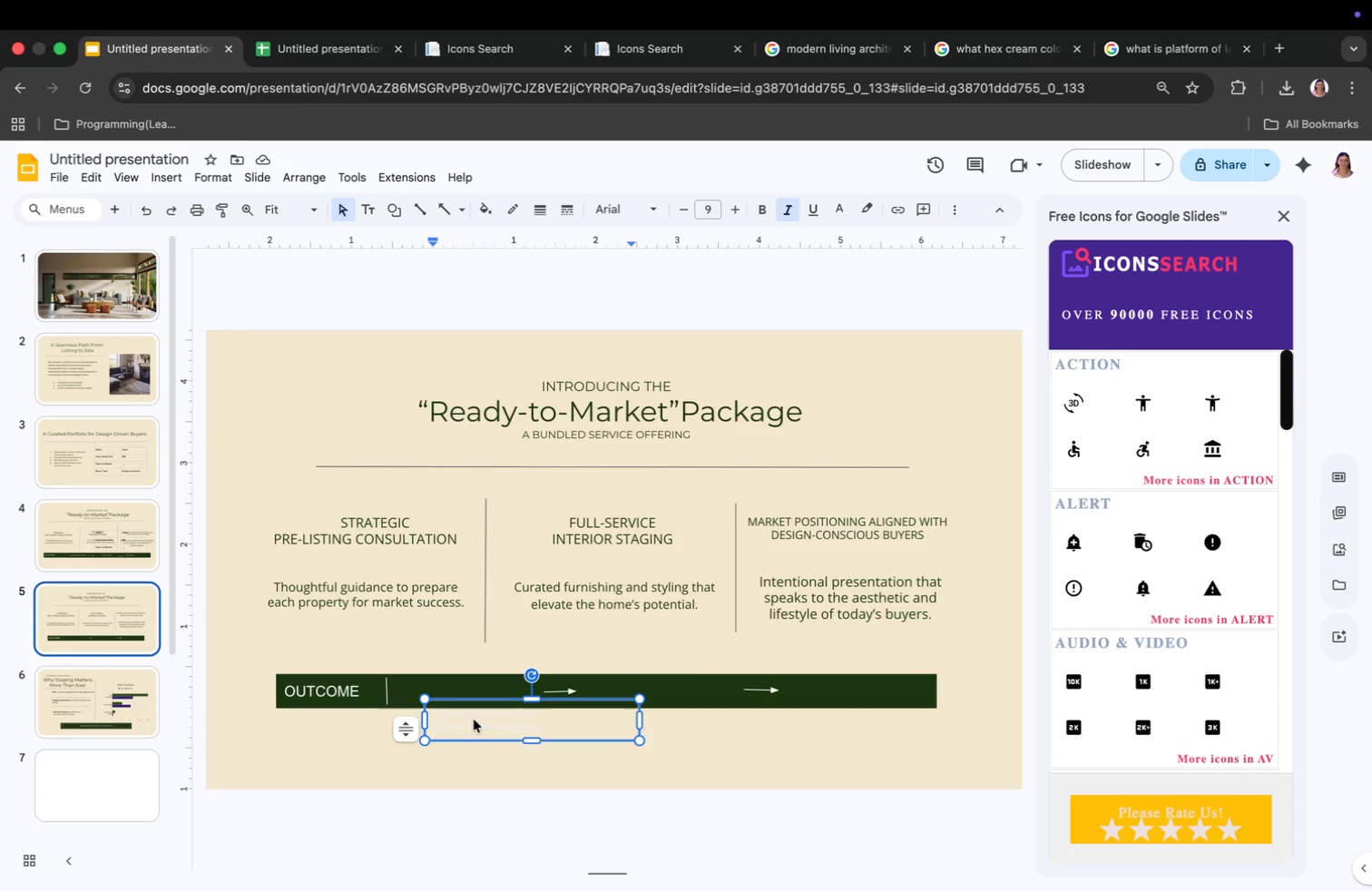 
key(Meta+V)
 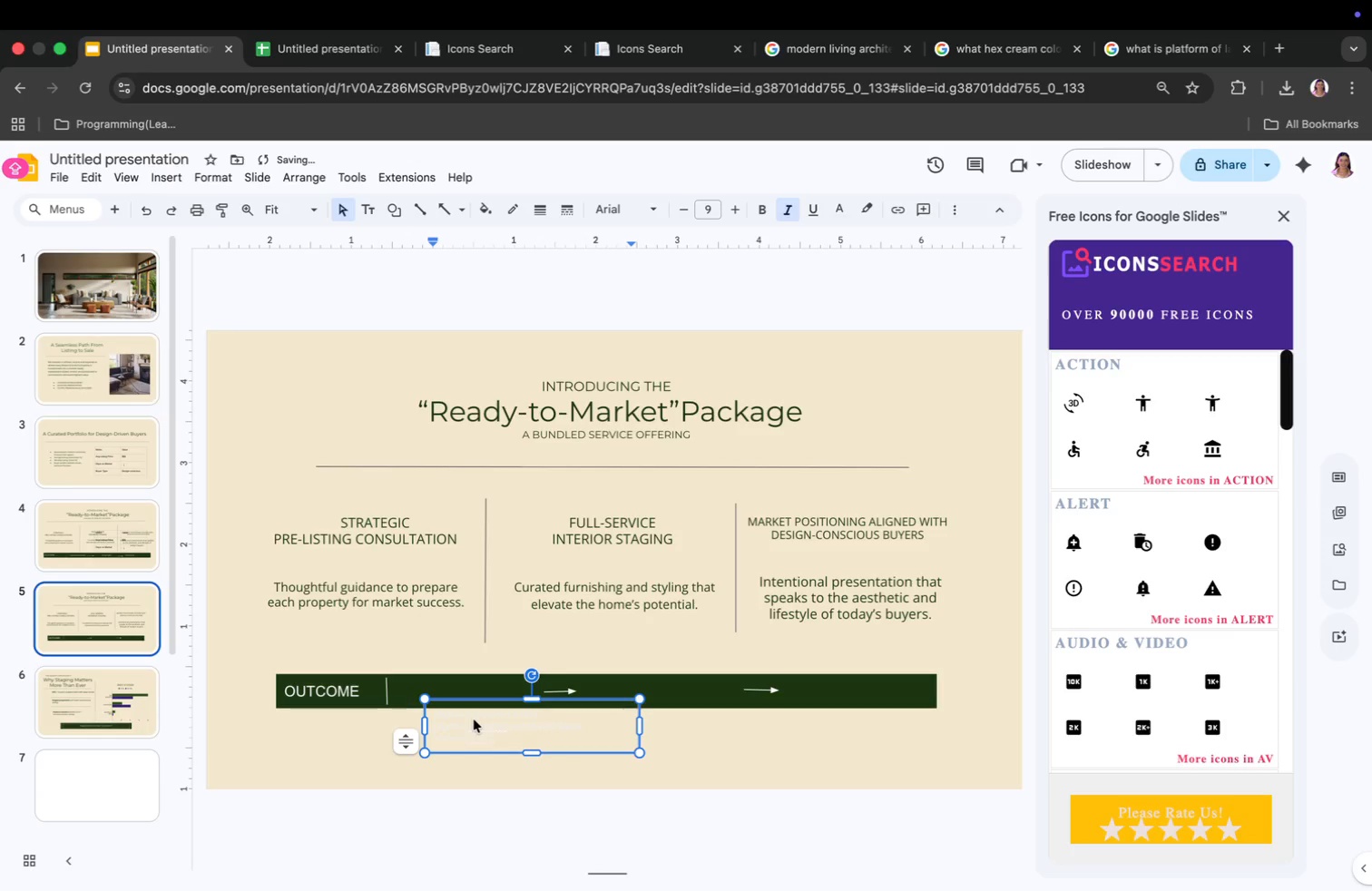 
key(Meta+CommandLeft)
 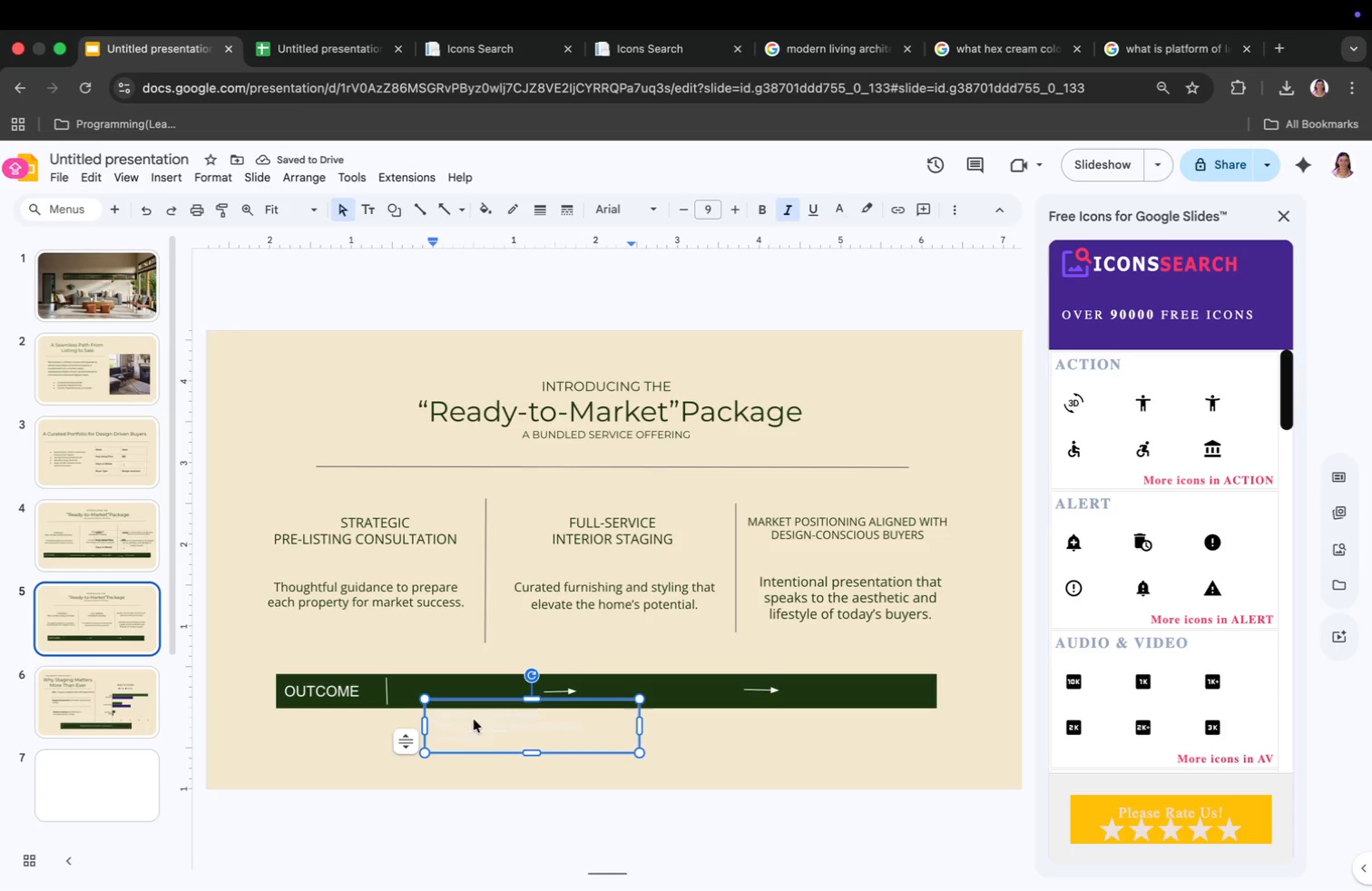 
key(Meta+A)
 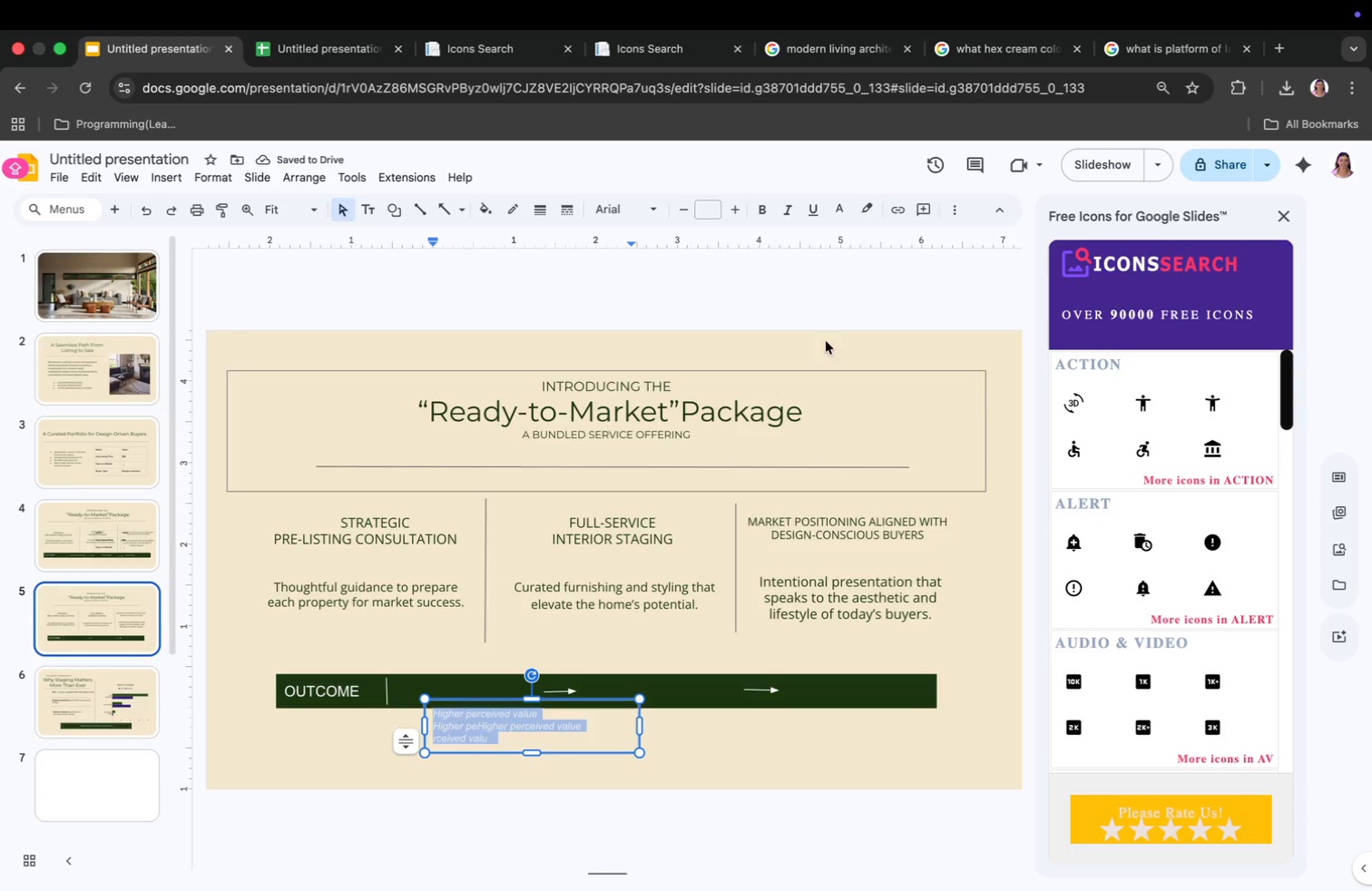 
mouse_move([831, 204])
 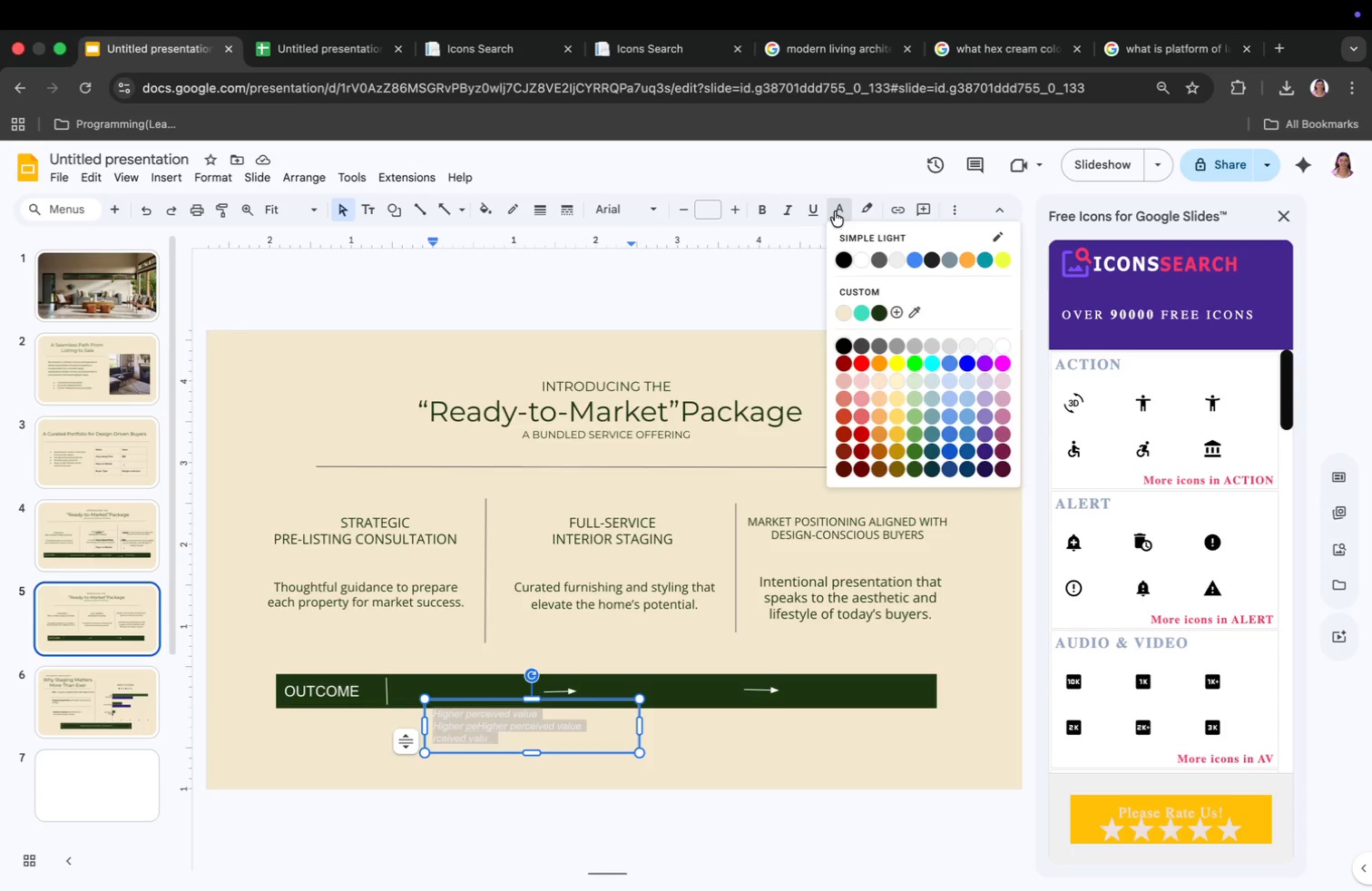 
left_click([878, 310])
 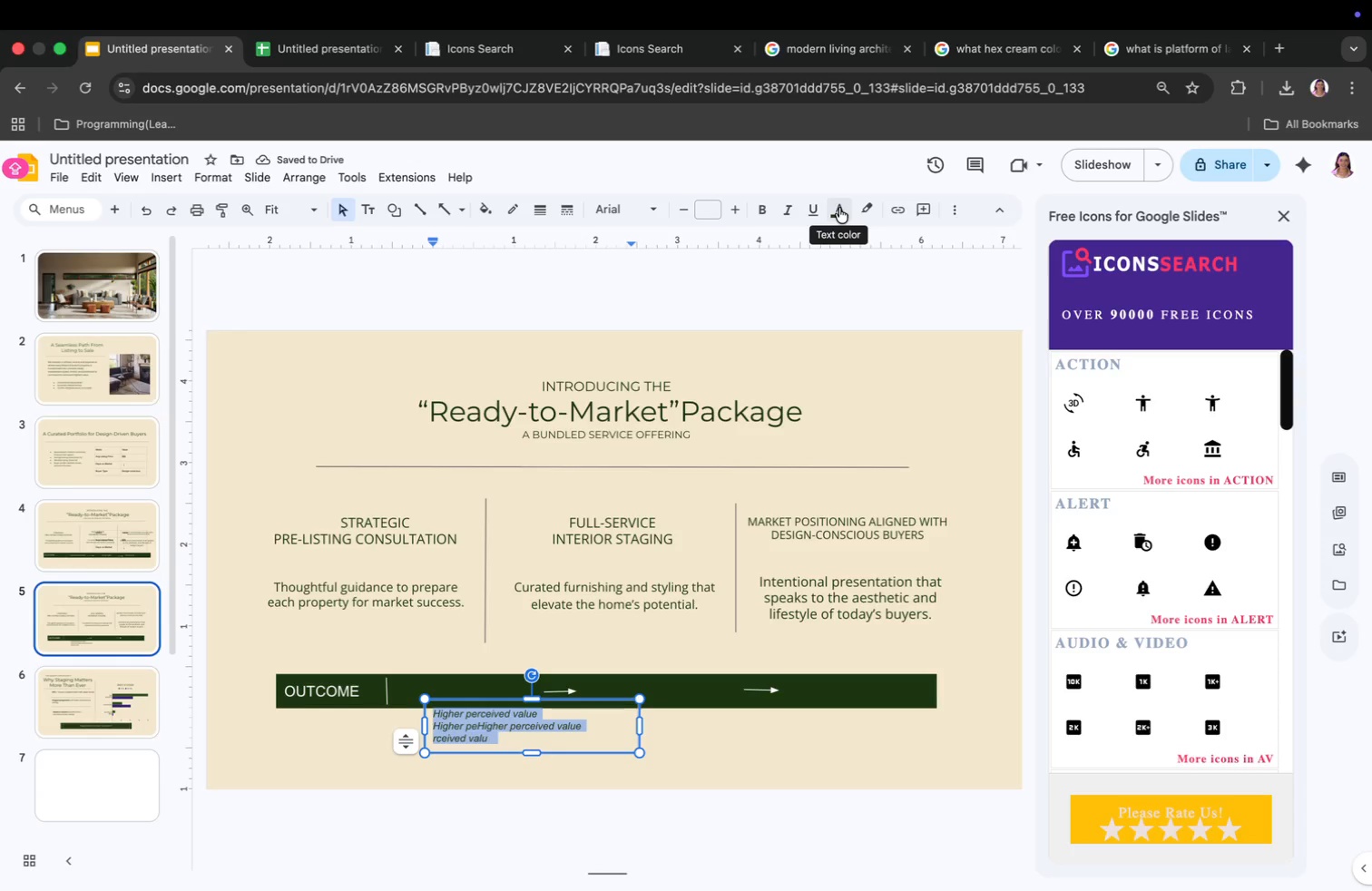 
key(Meta+CommandLeft)
 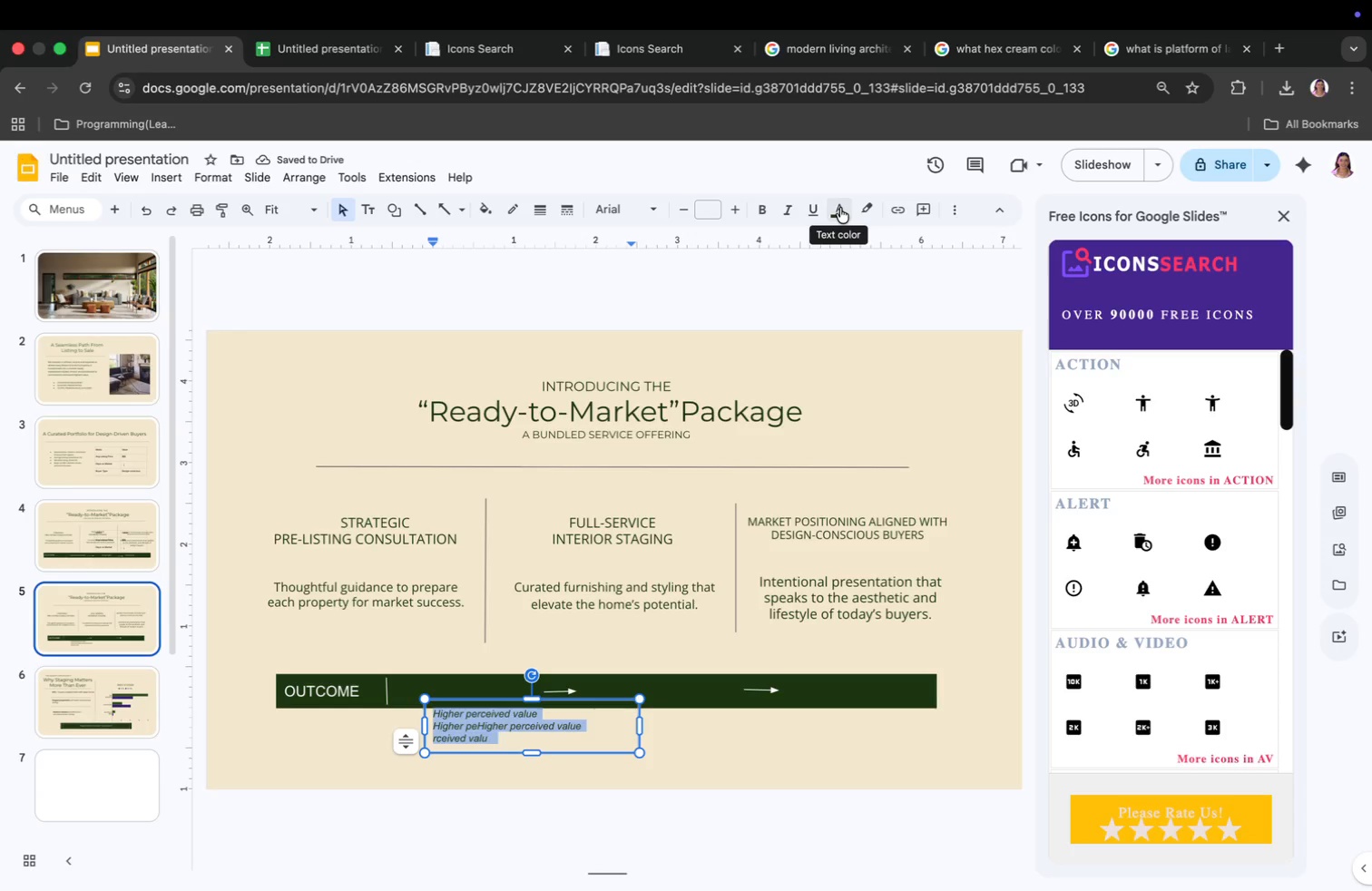 
key(Meta+Z)
 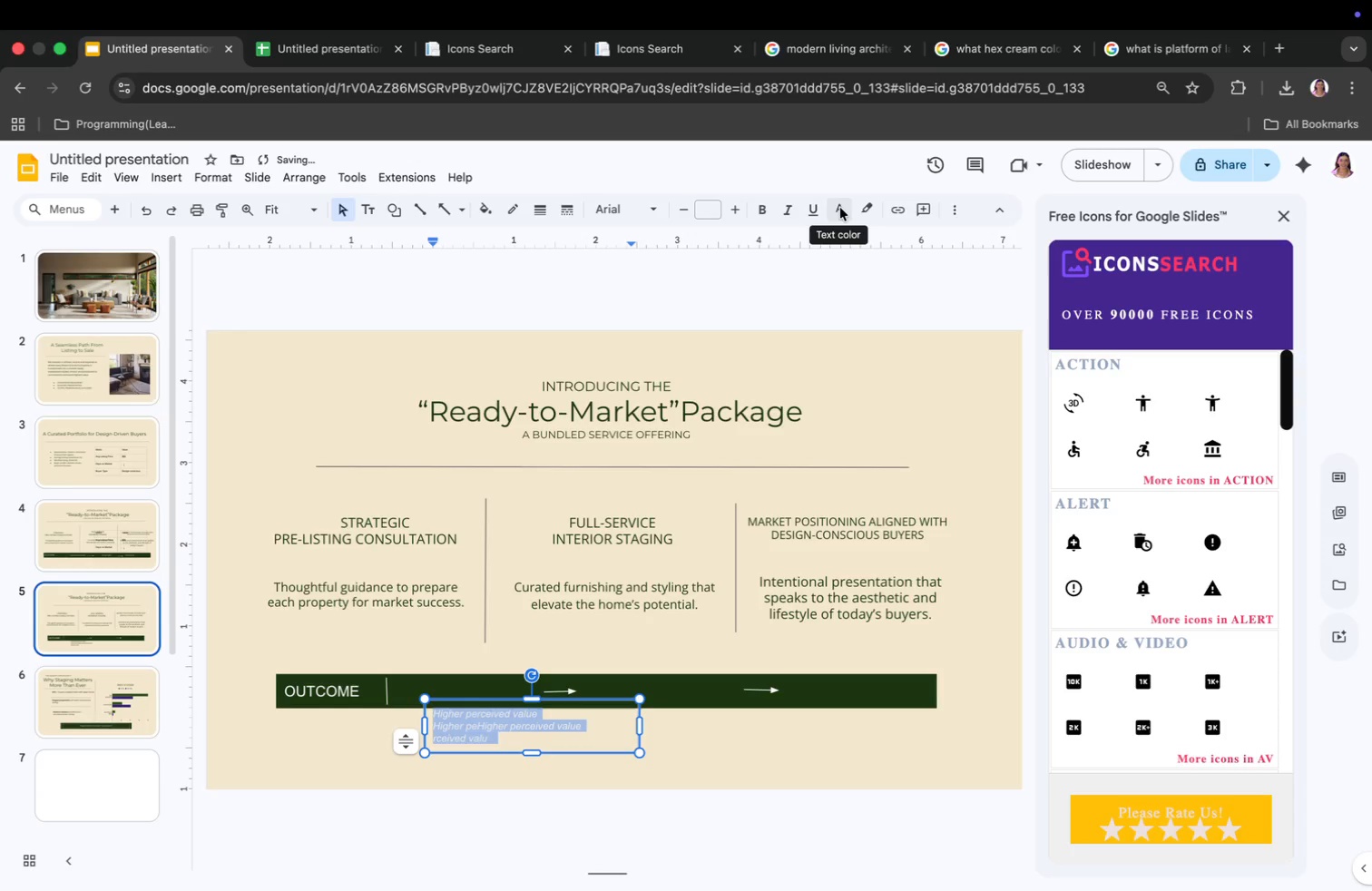 
key(Meta+CommandLeft)
 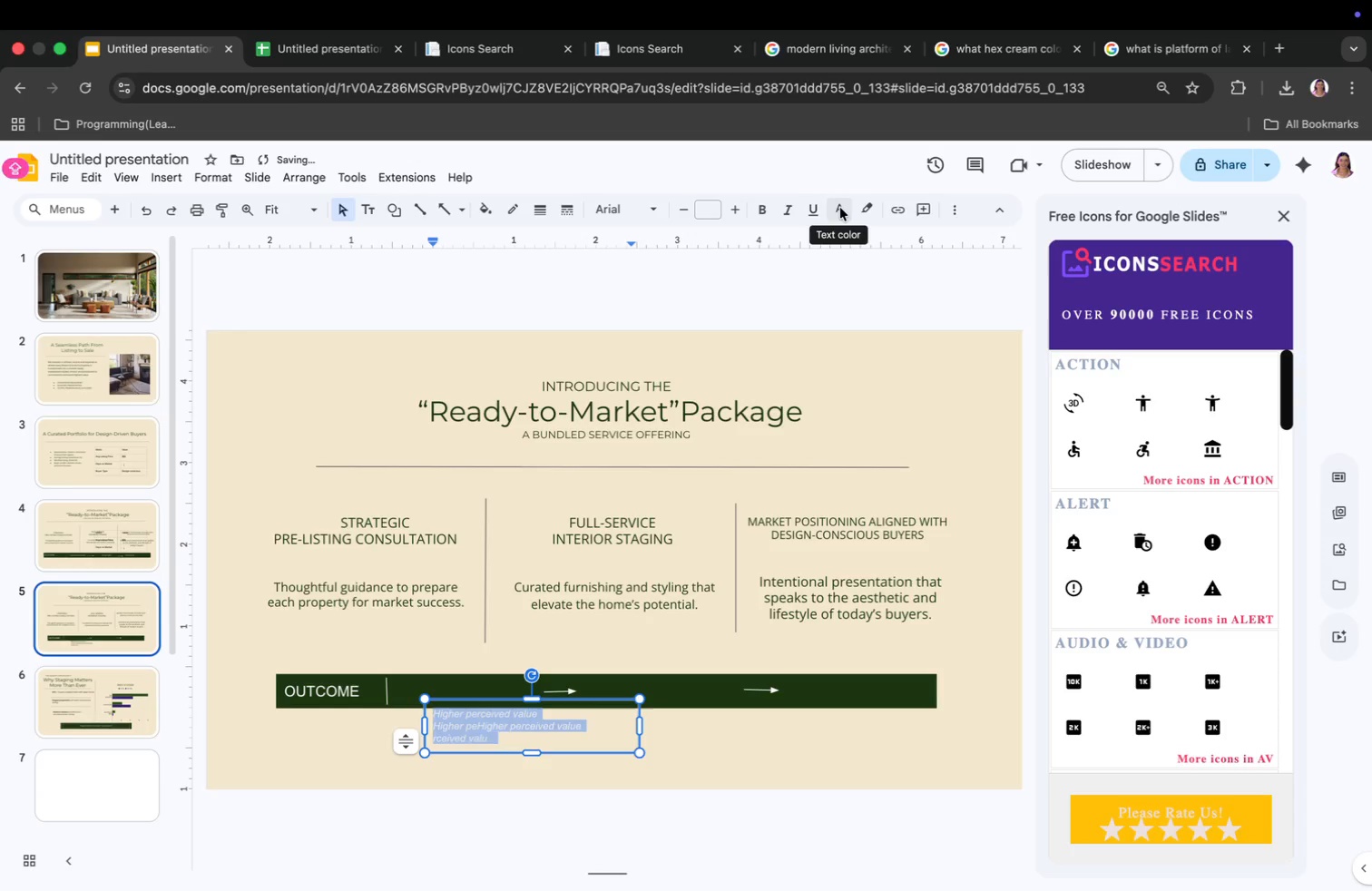 
key(Meta+Z)
 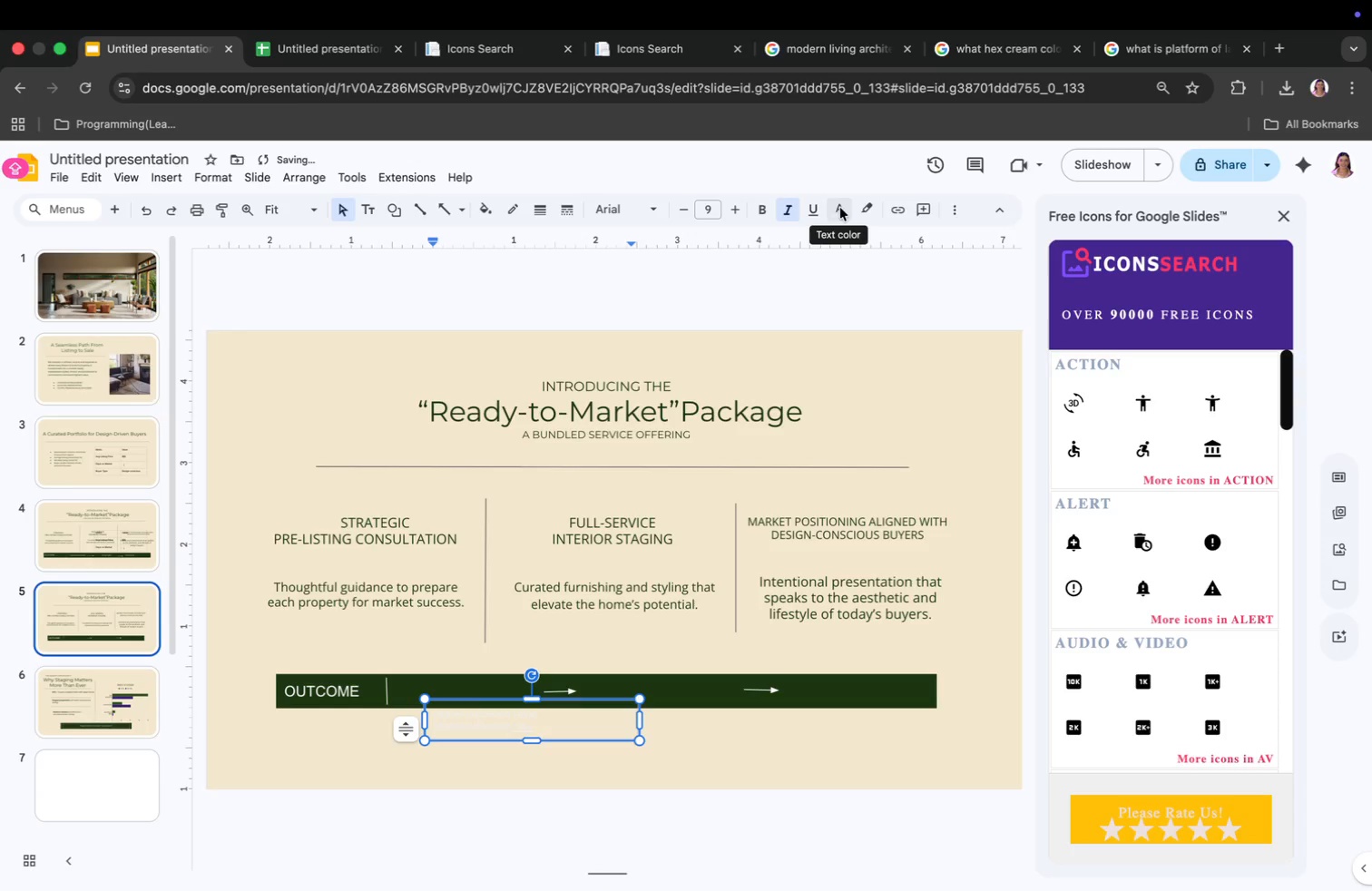 
left_click_drag(start_coordinate=[517, 724], to_coordinate=[514, 707])
 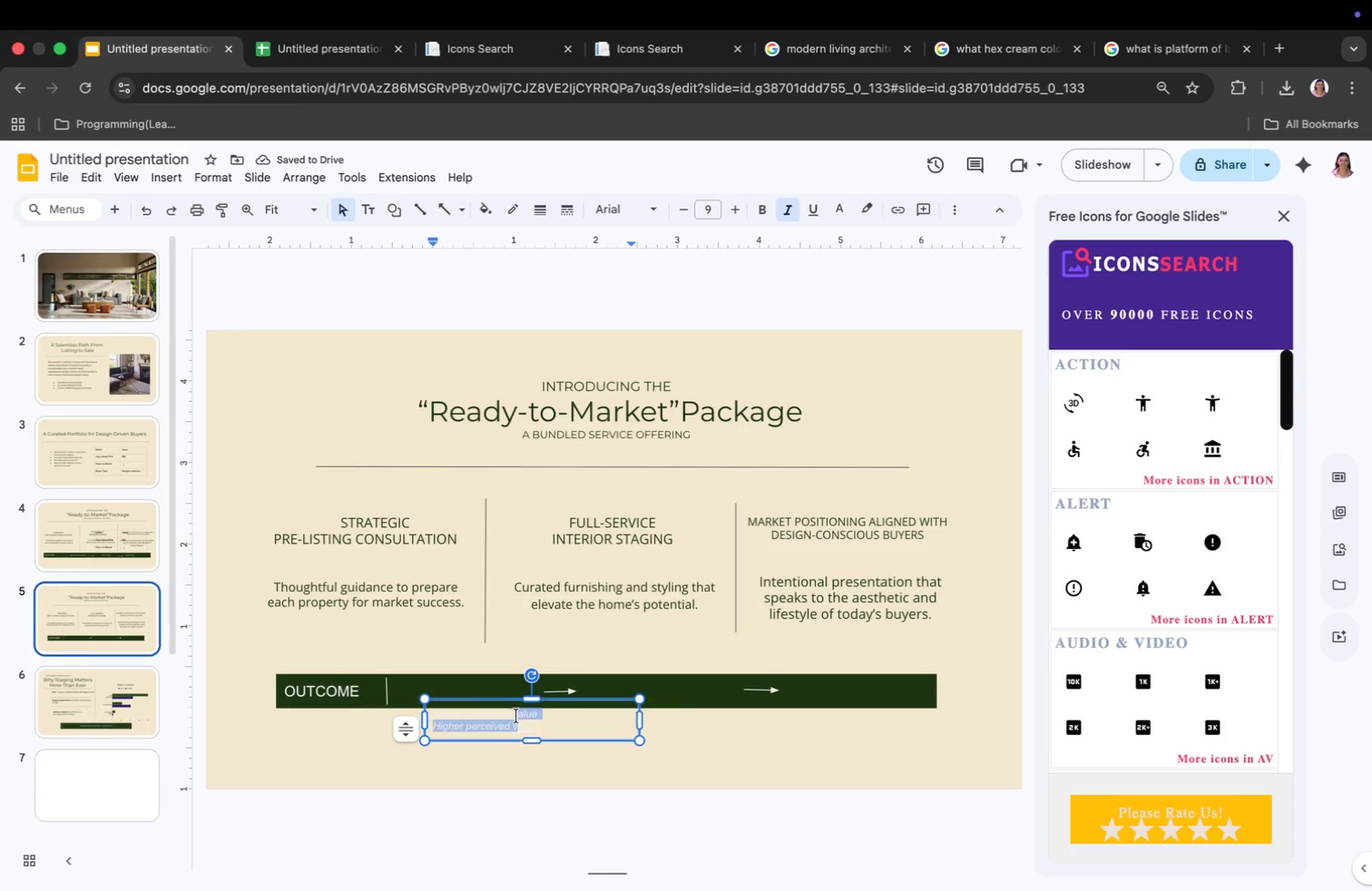 
left_click_drag(start_coordinate=[530, 704], to_coordinate=[524, 681])
 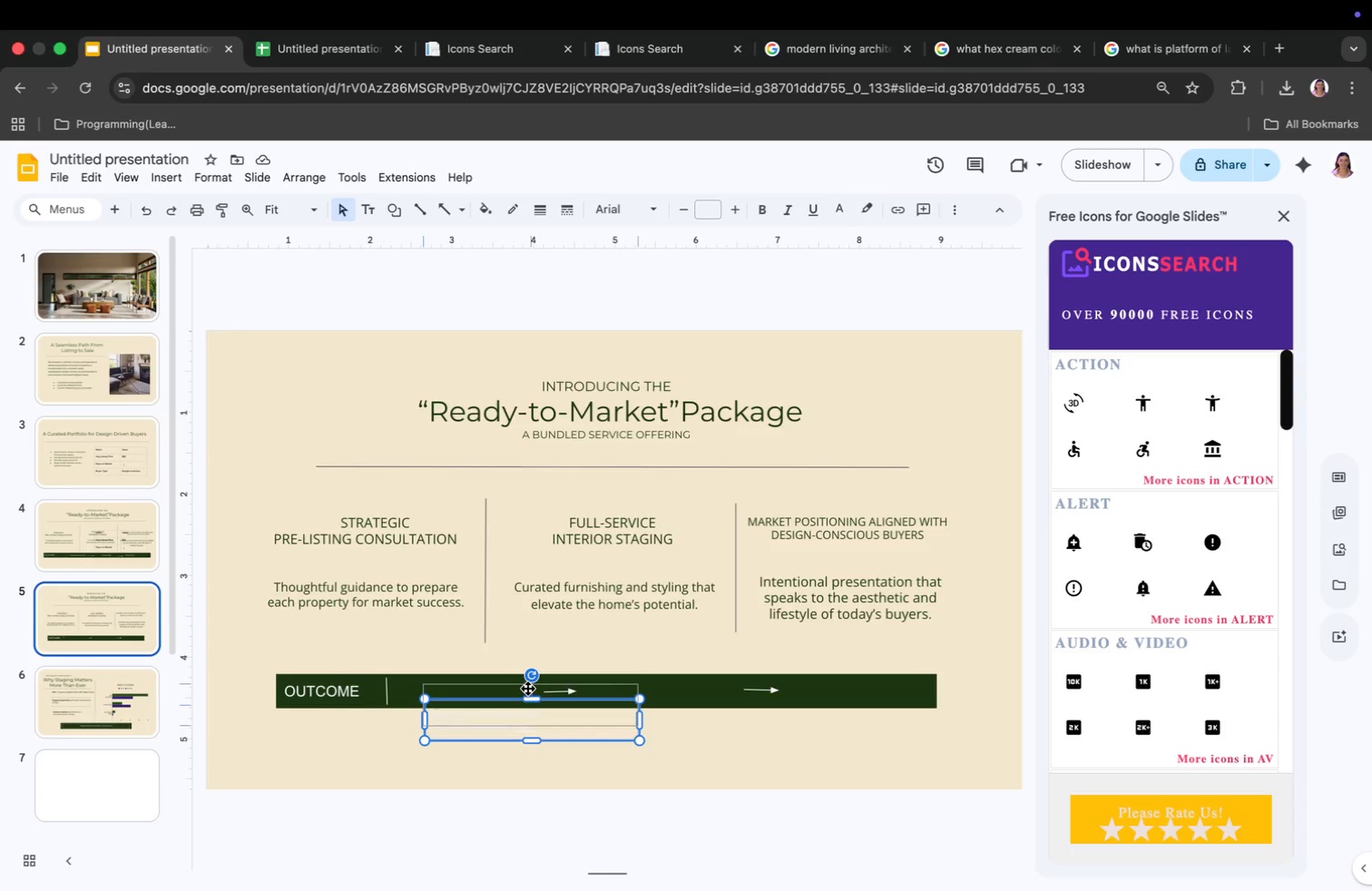 
left_click([529, 709])
 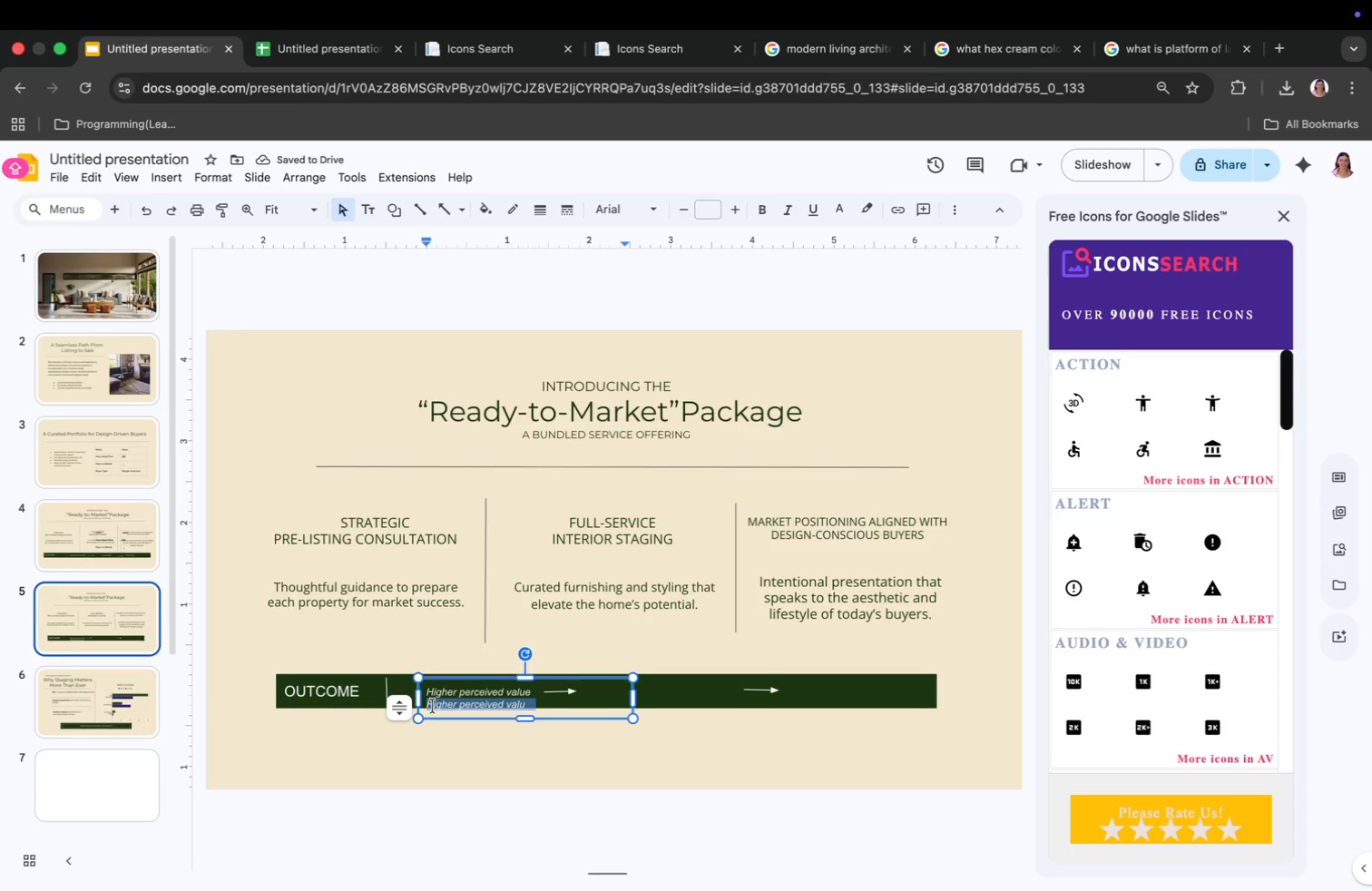 
left_click_drag(start_coordinate=[529, 709], to_coordinate=[432, 706])
 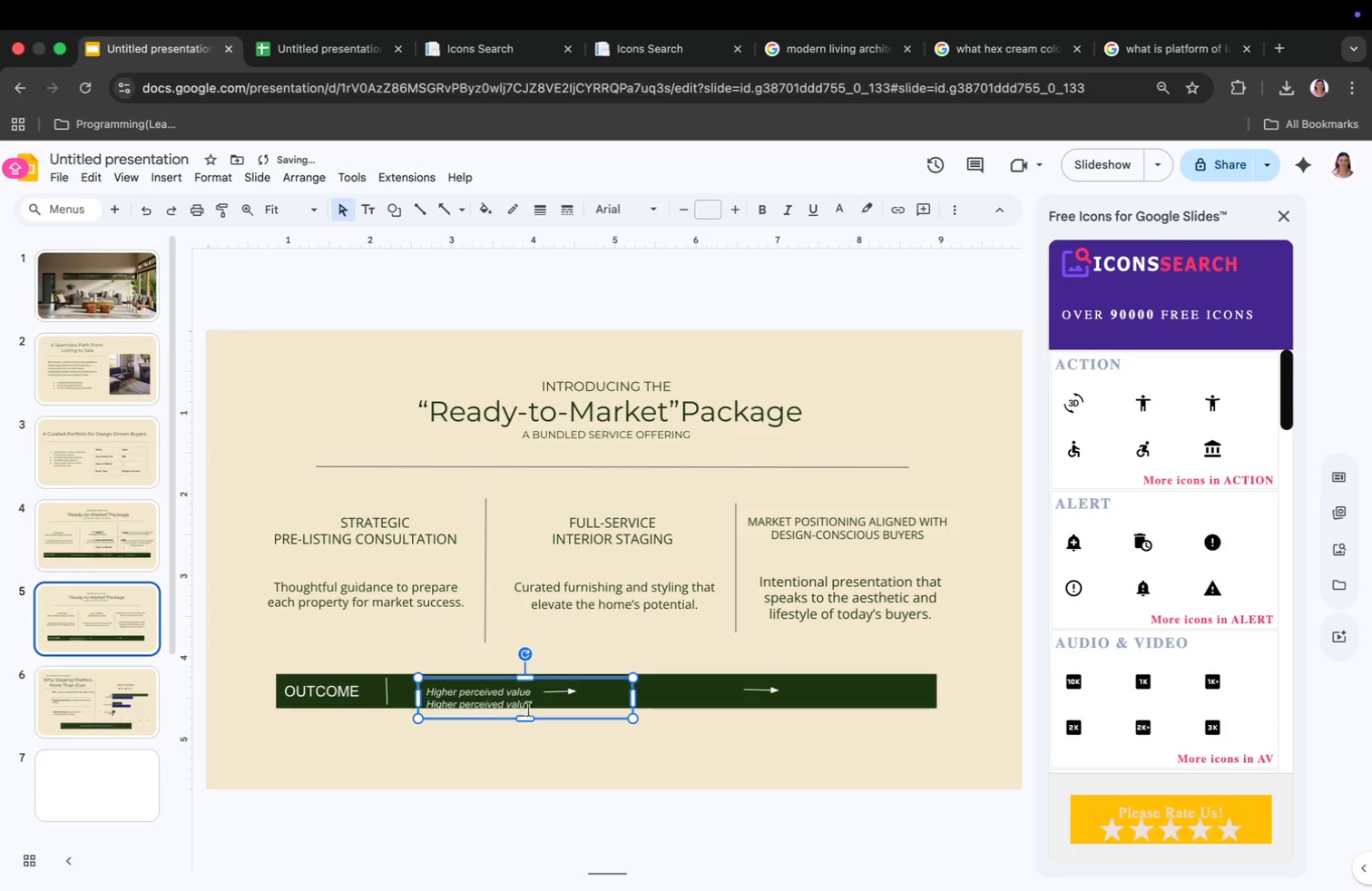 
key(Backspace)
 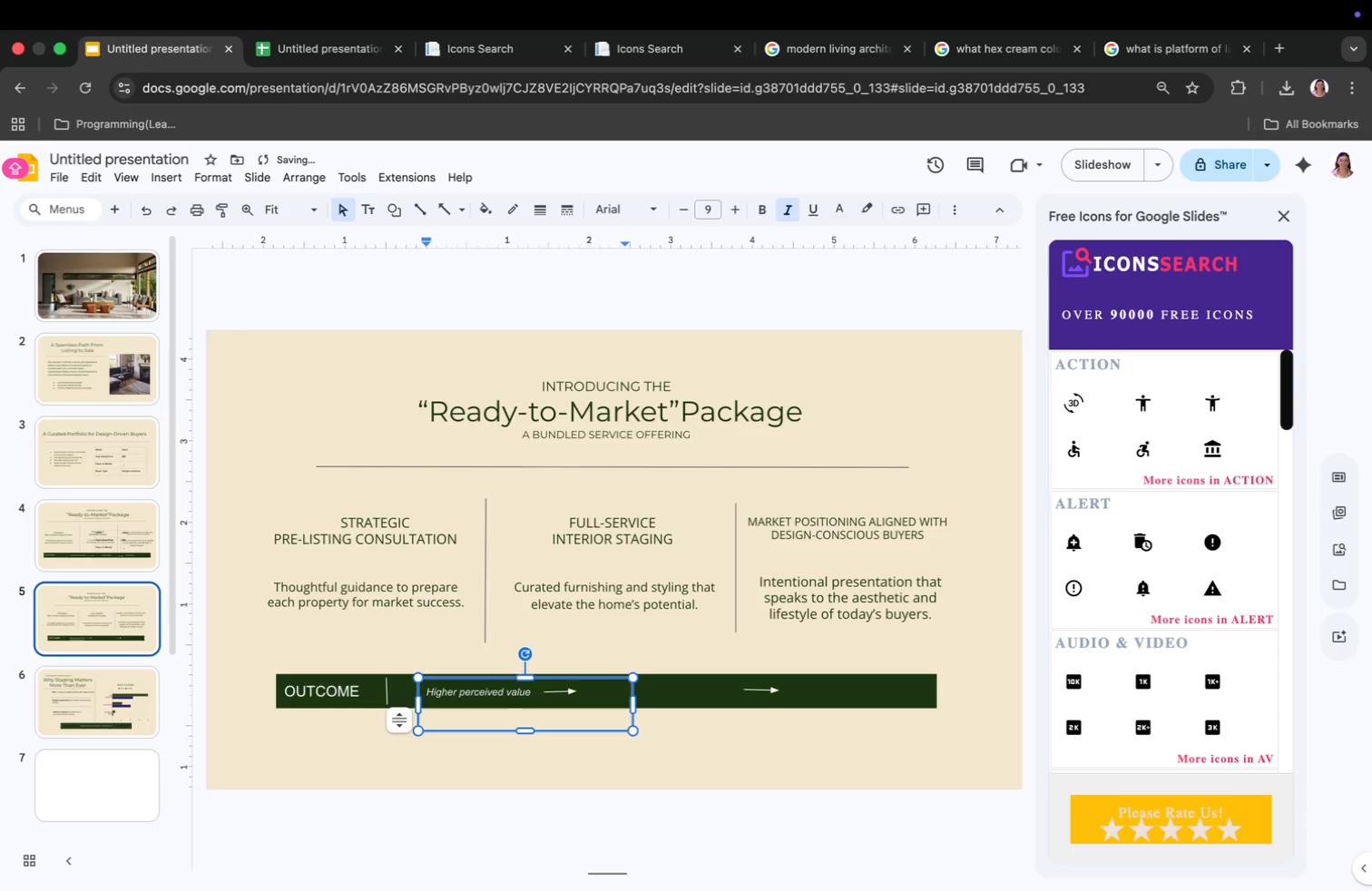 
key(Backspace)
 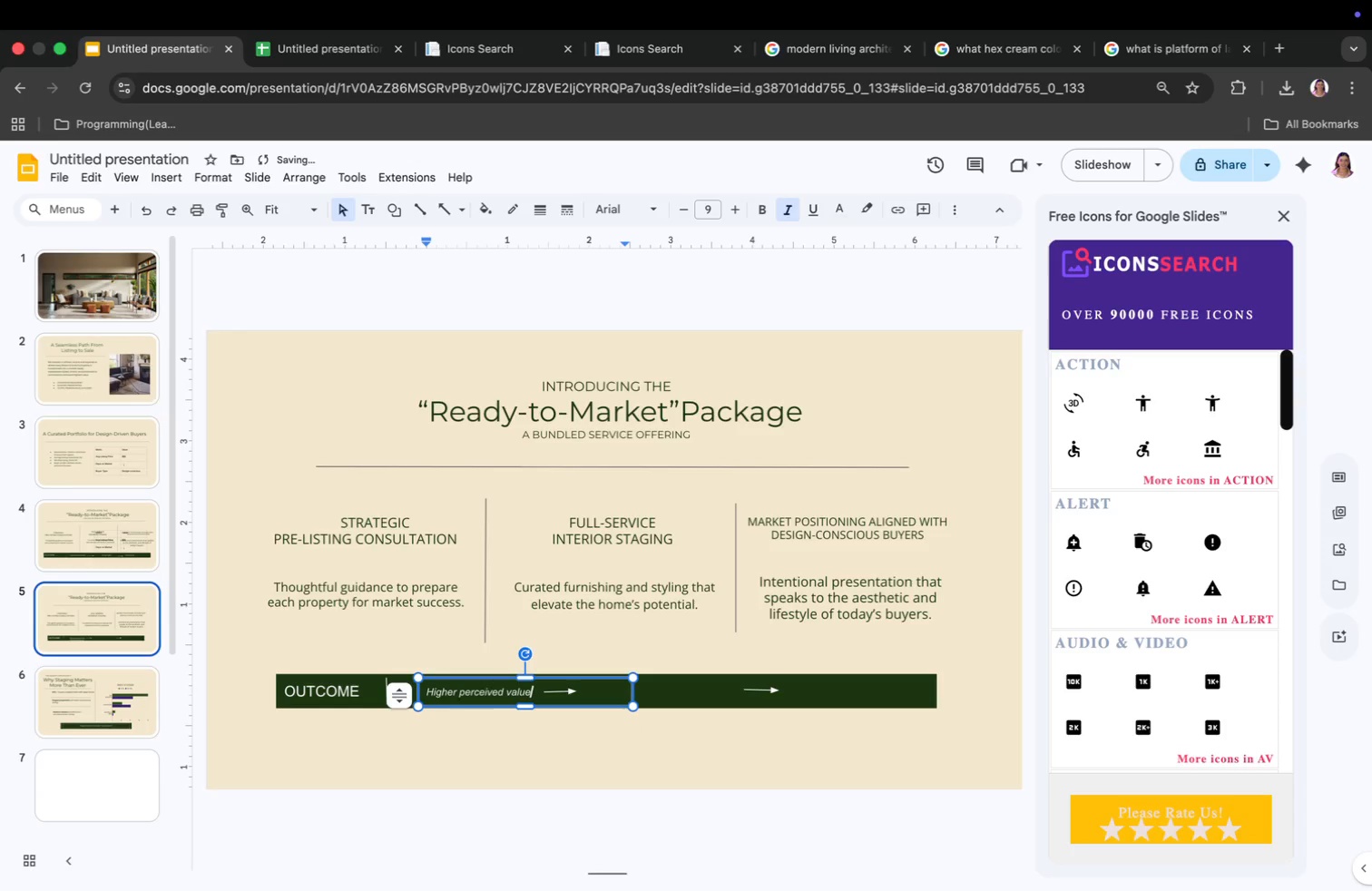 
left_click_drag(start_coordinate=[631, 693], to_coordinate=[537, 693])
 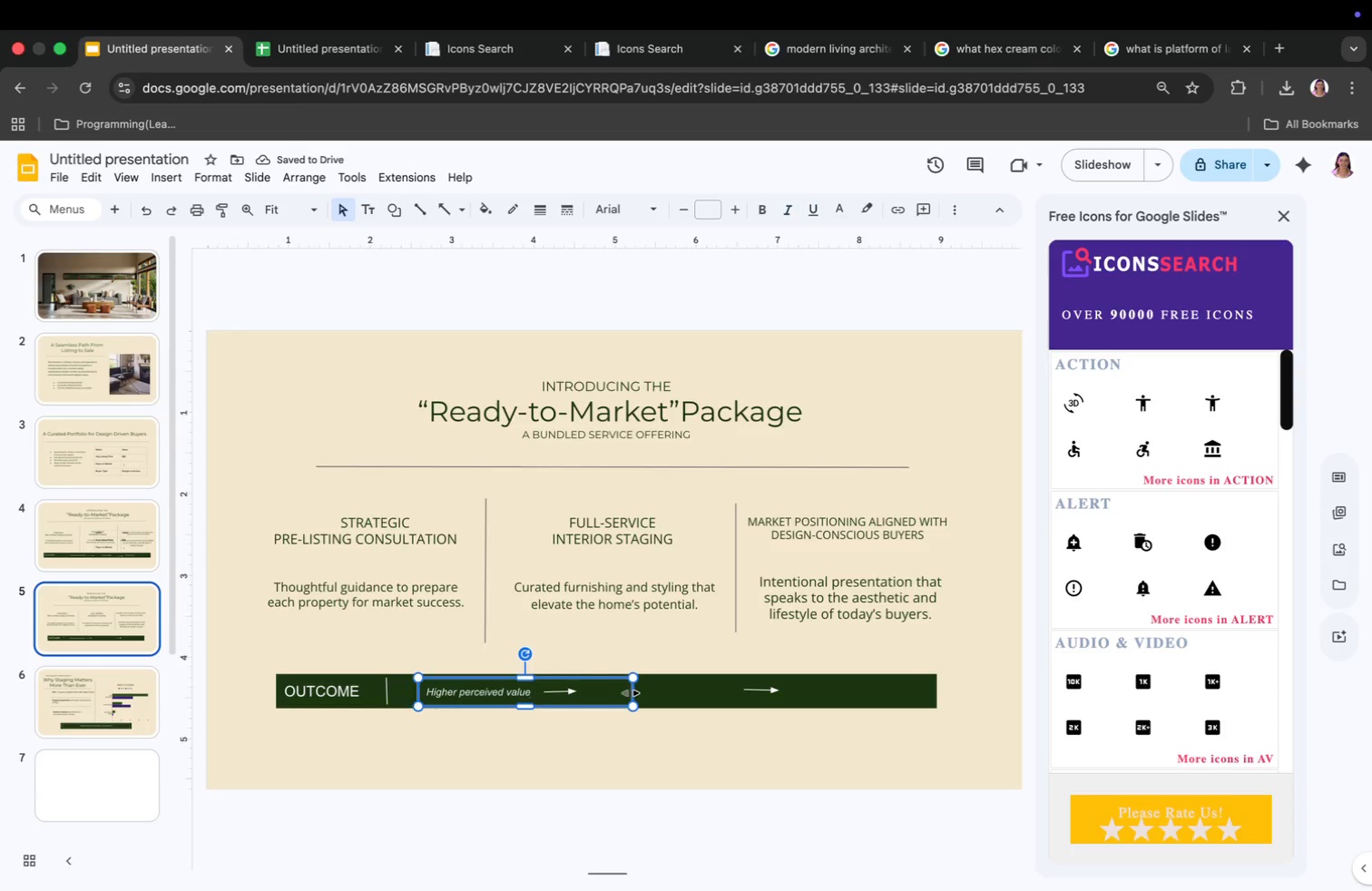 
left_click_drag(start_coordinate=[537, 694], to_coordinate=[581, 694])
 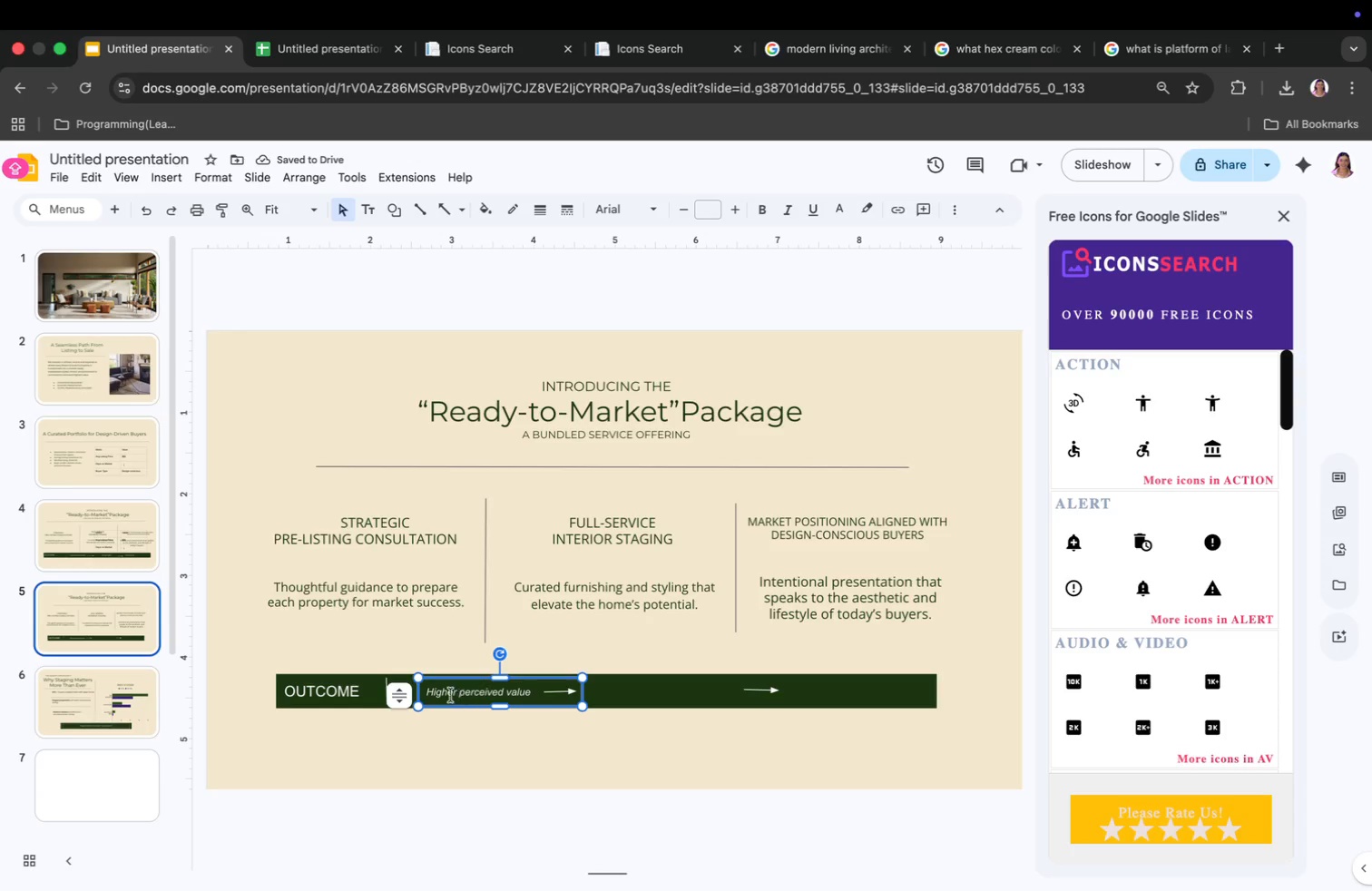 
wait(7.06)
 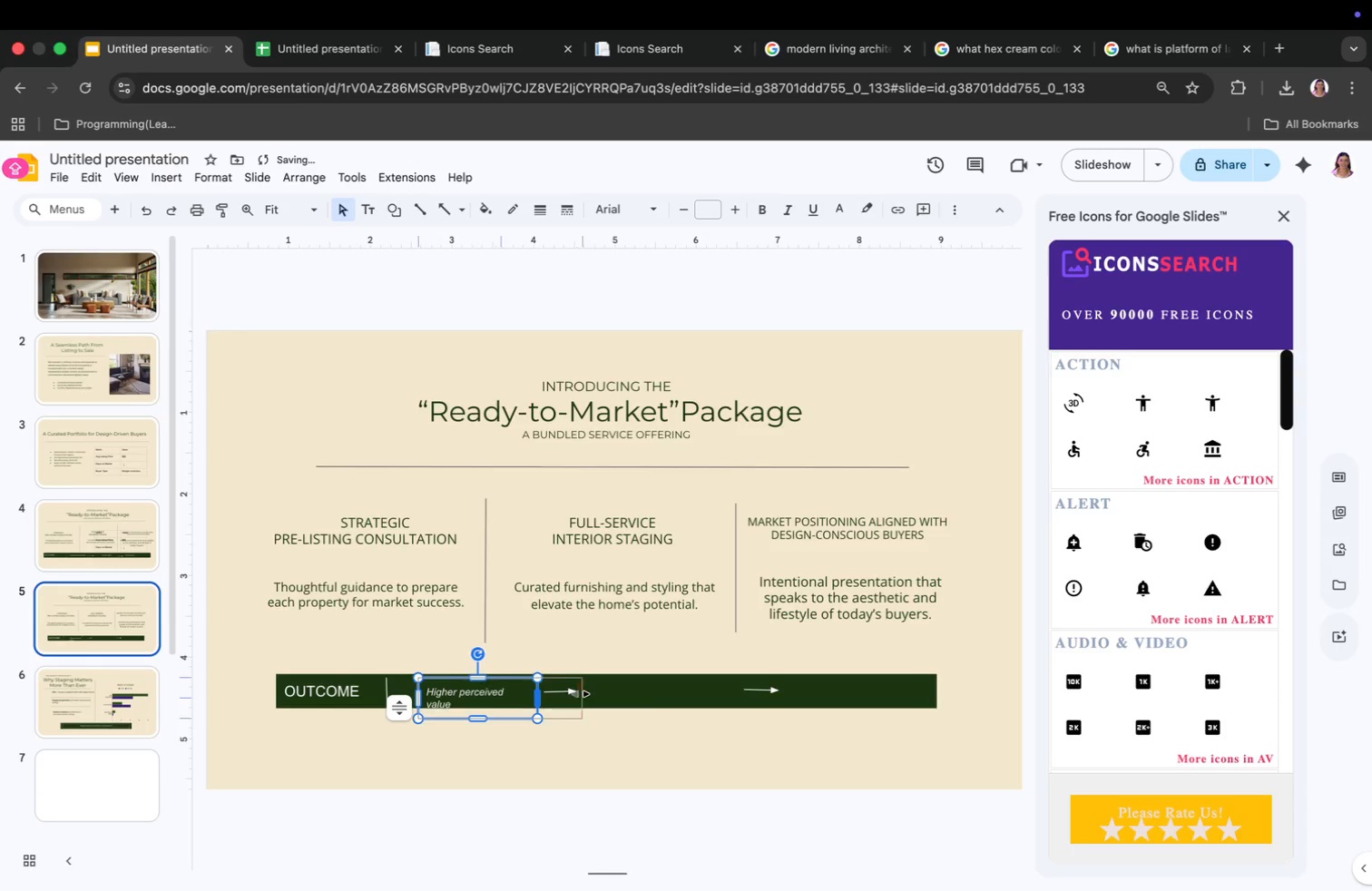 
left_click_drag(start_coordinate=[461, 685], to_coordinate=[442, 685])
 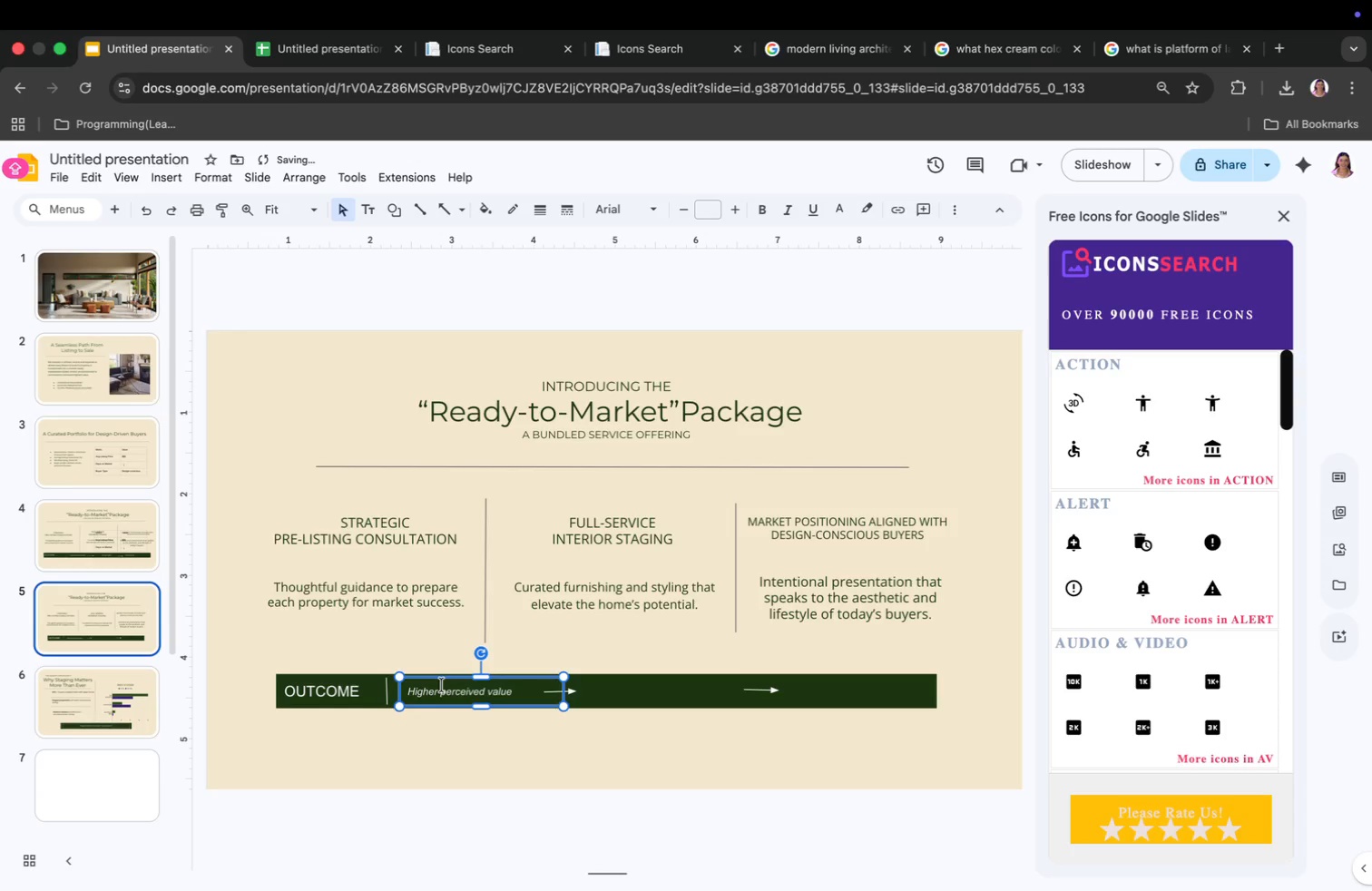 
left_click([534, 741])
 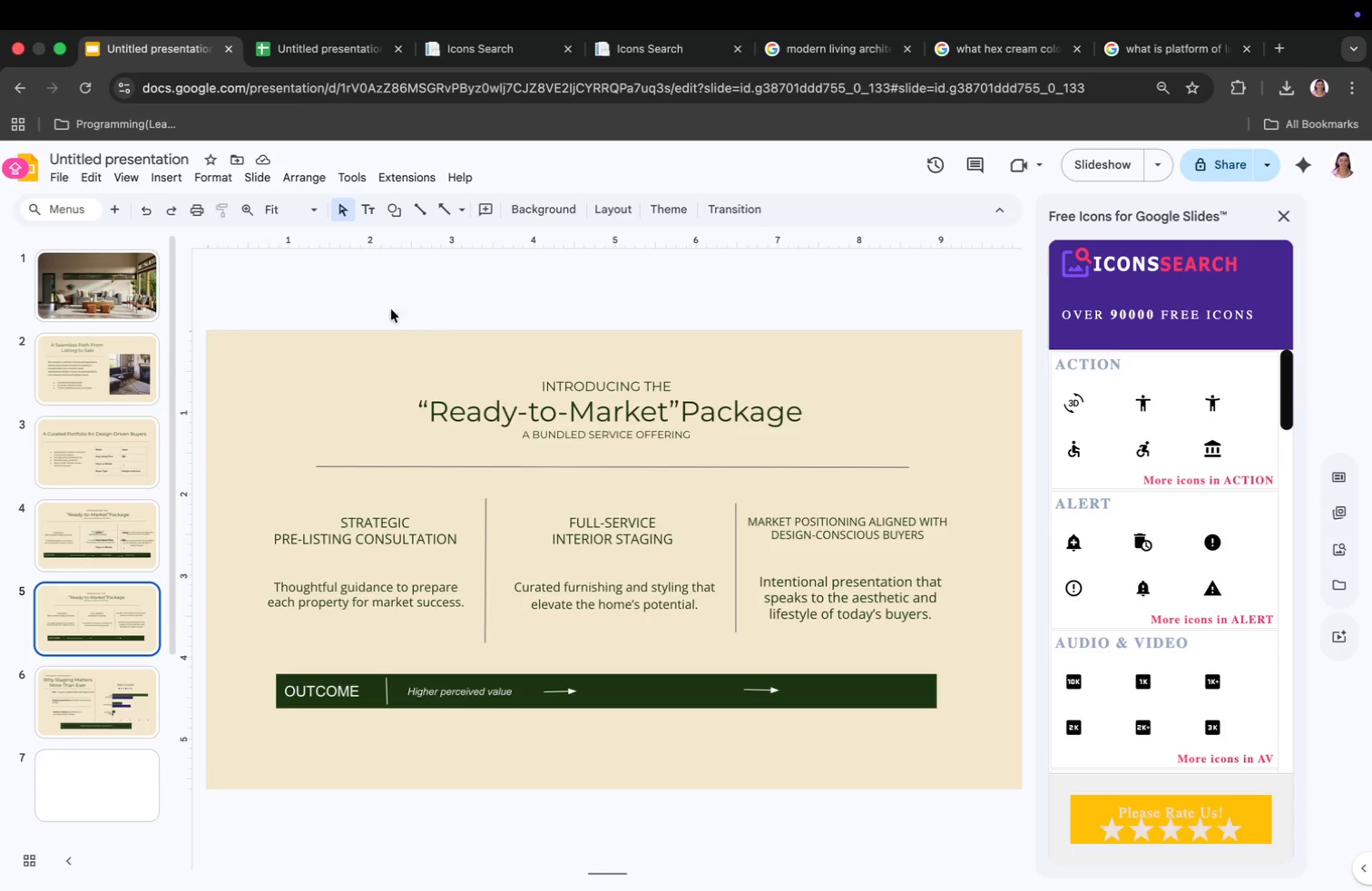 
wait(6.29)
 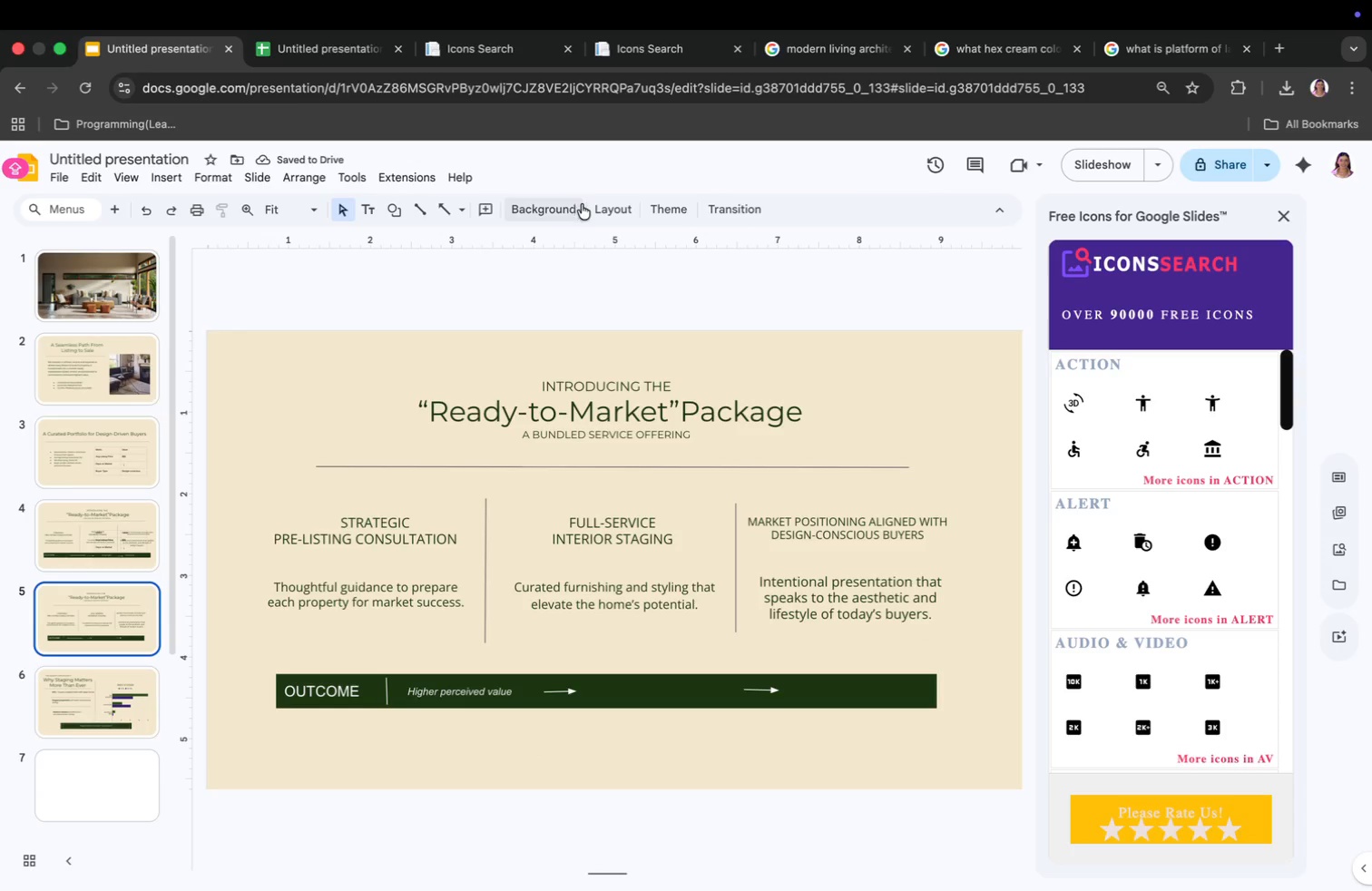 
left_click([100, 350])
 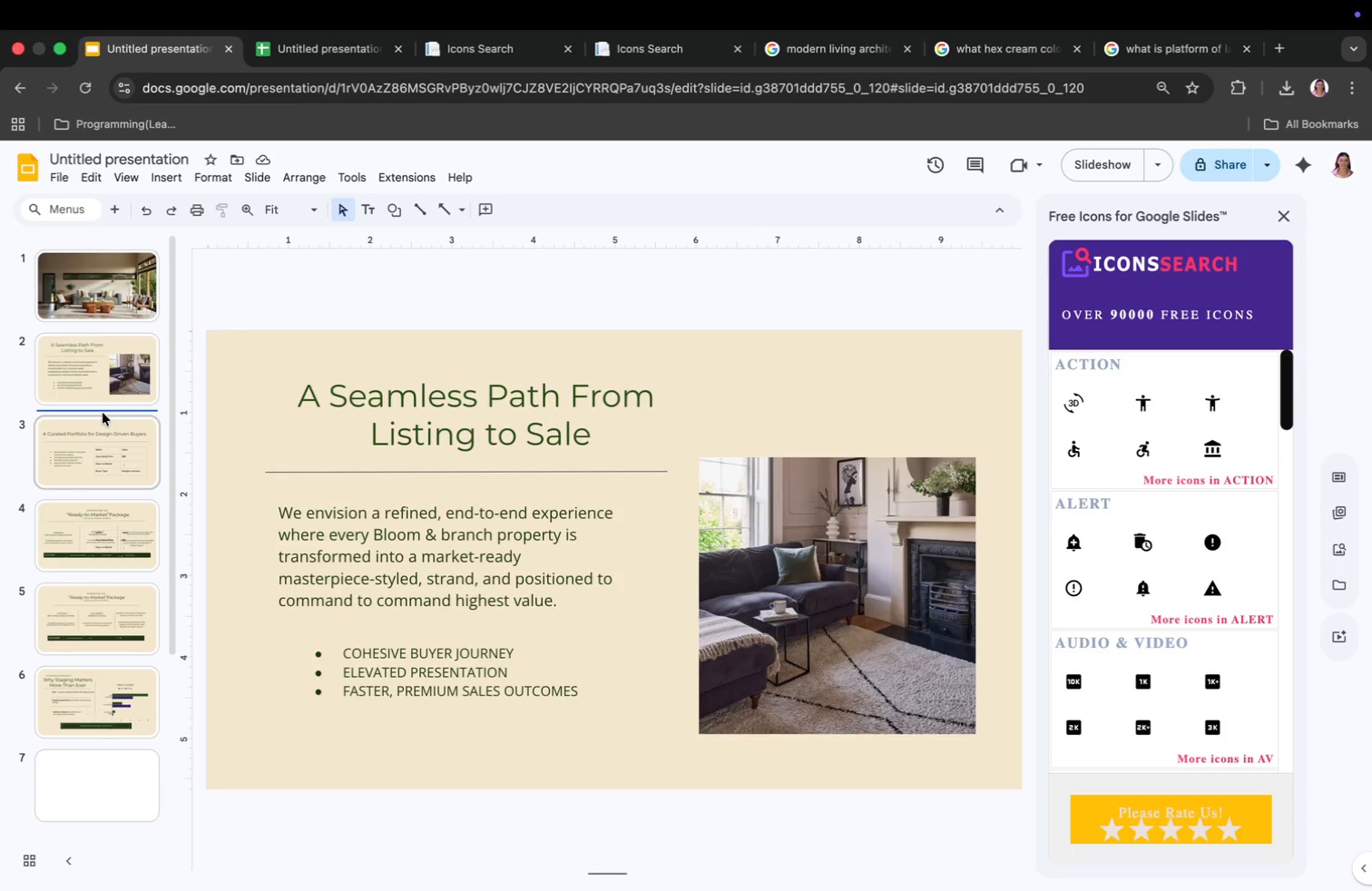 
left_click([106, 436])
 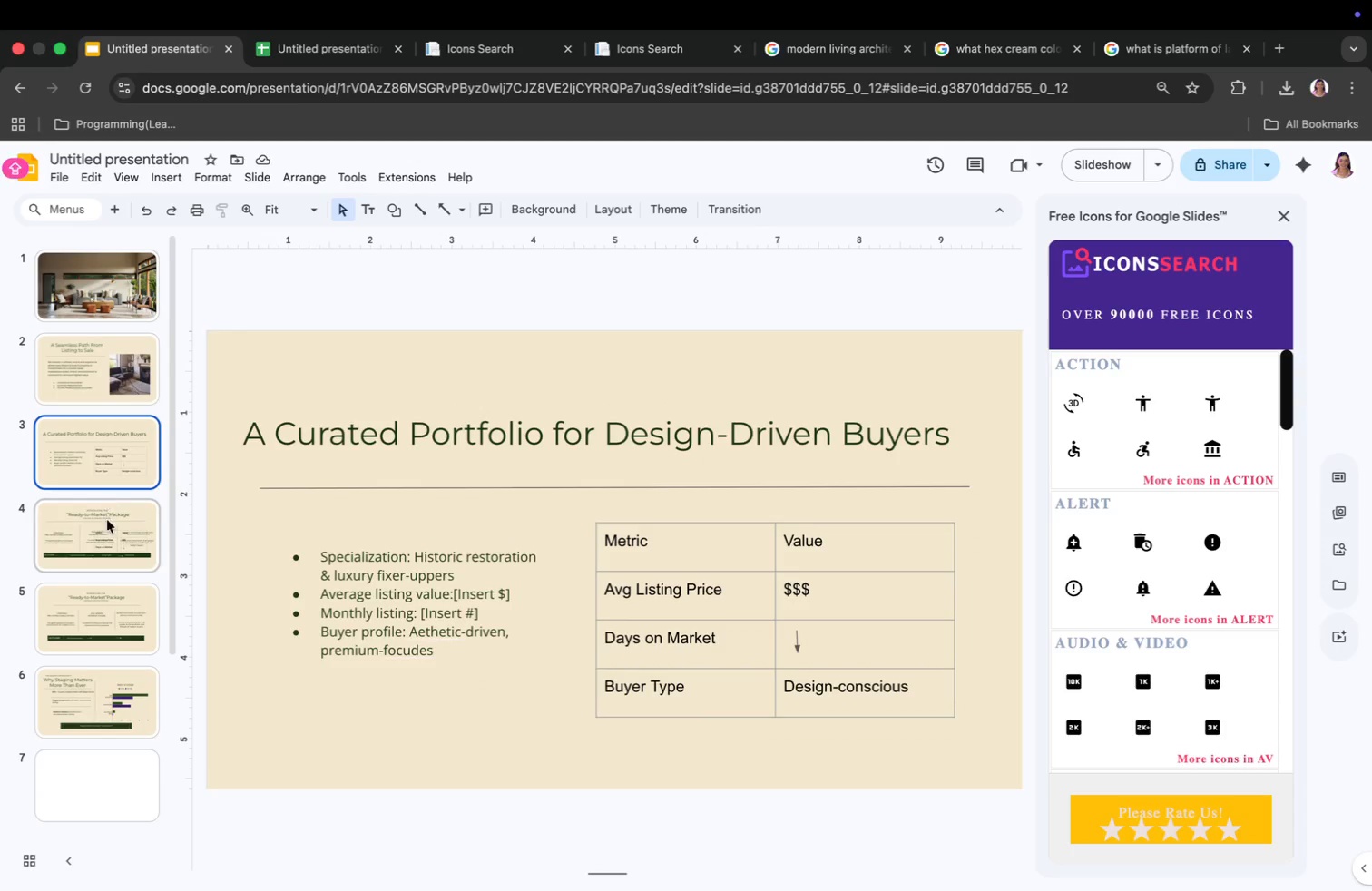 
left_click([108, 541])
 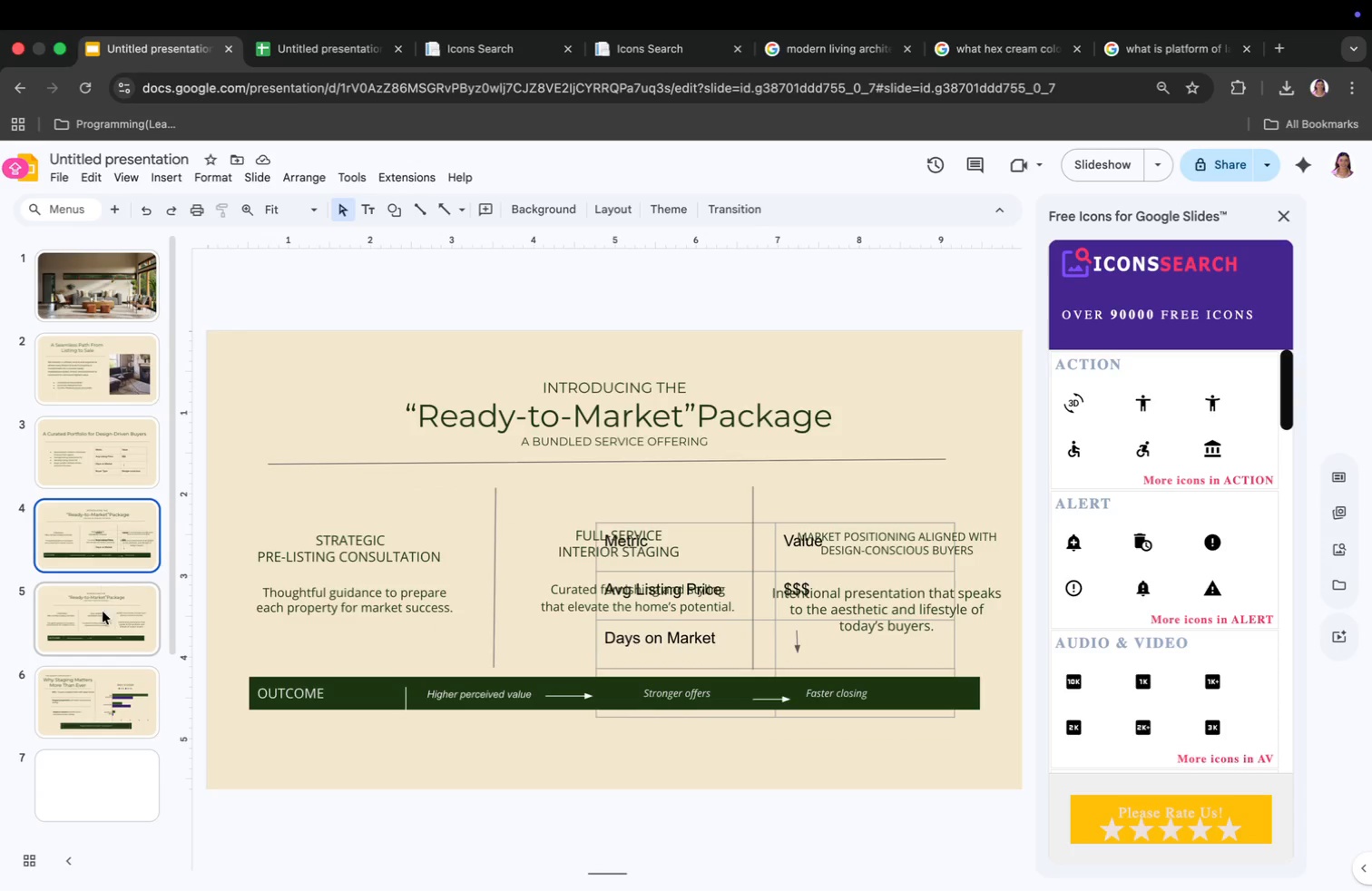 
left_click([103, 619])
 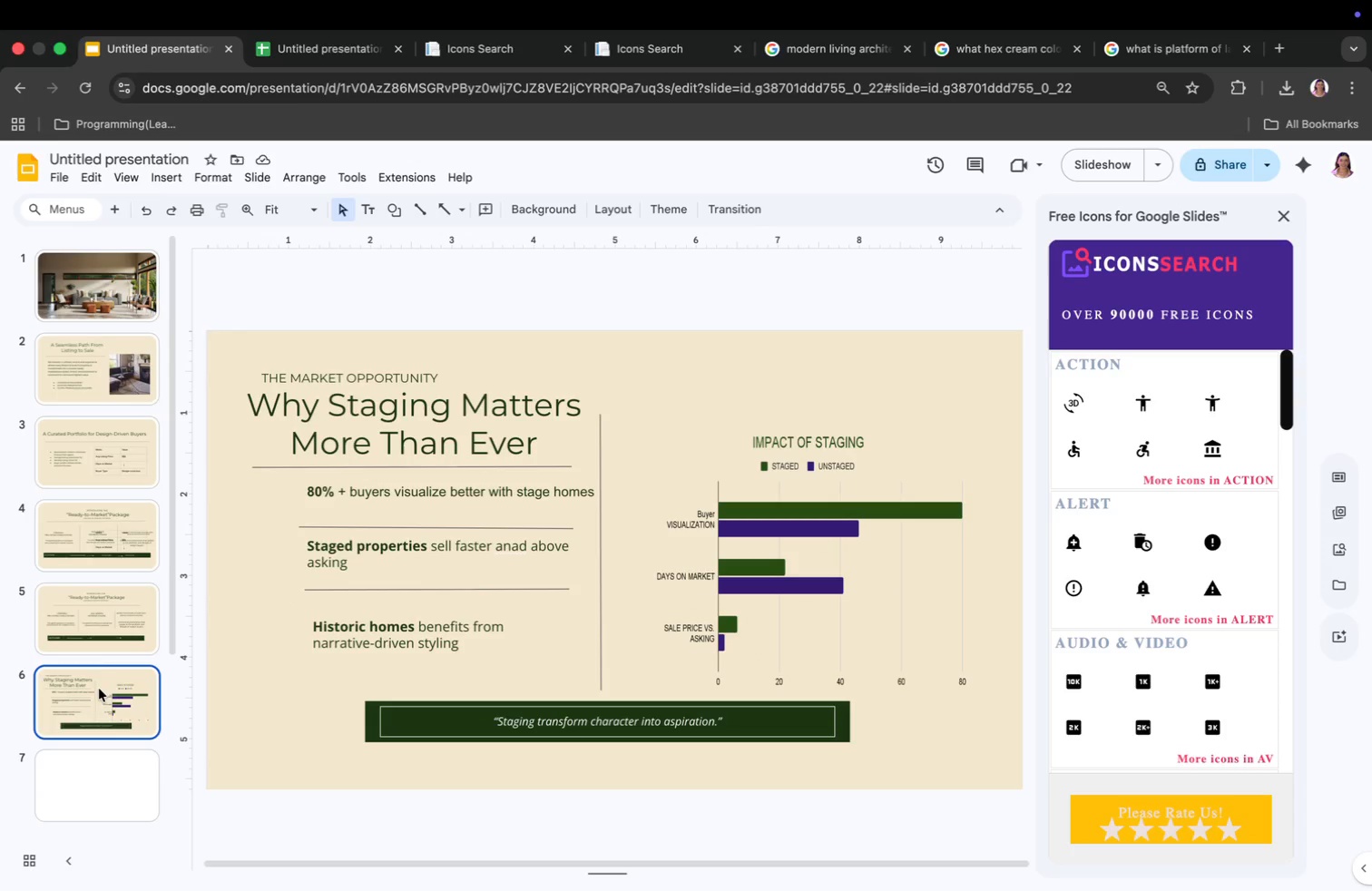 
left_click([95, 628])
 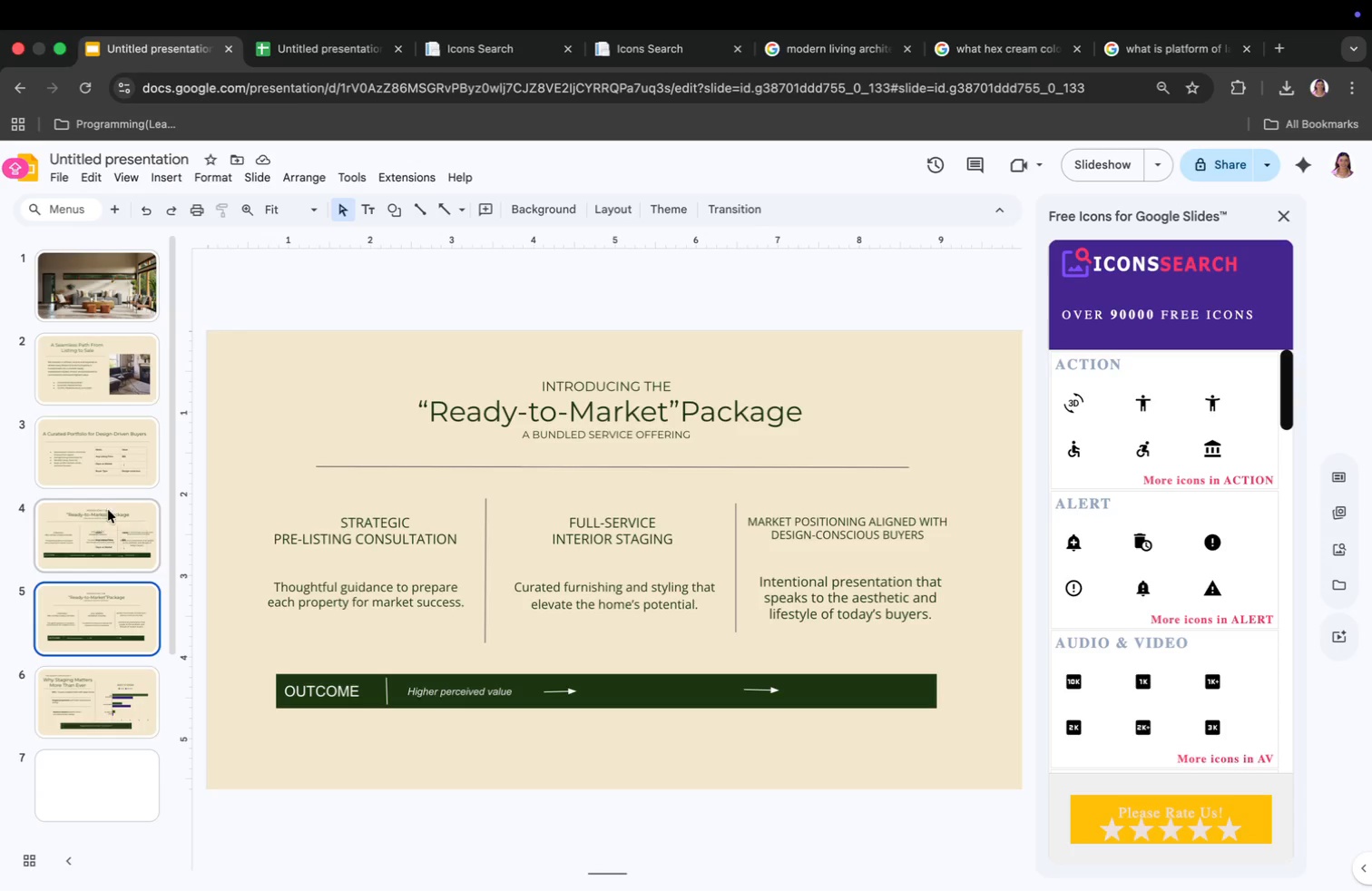 
wait(5.39)
 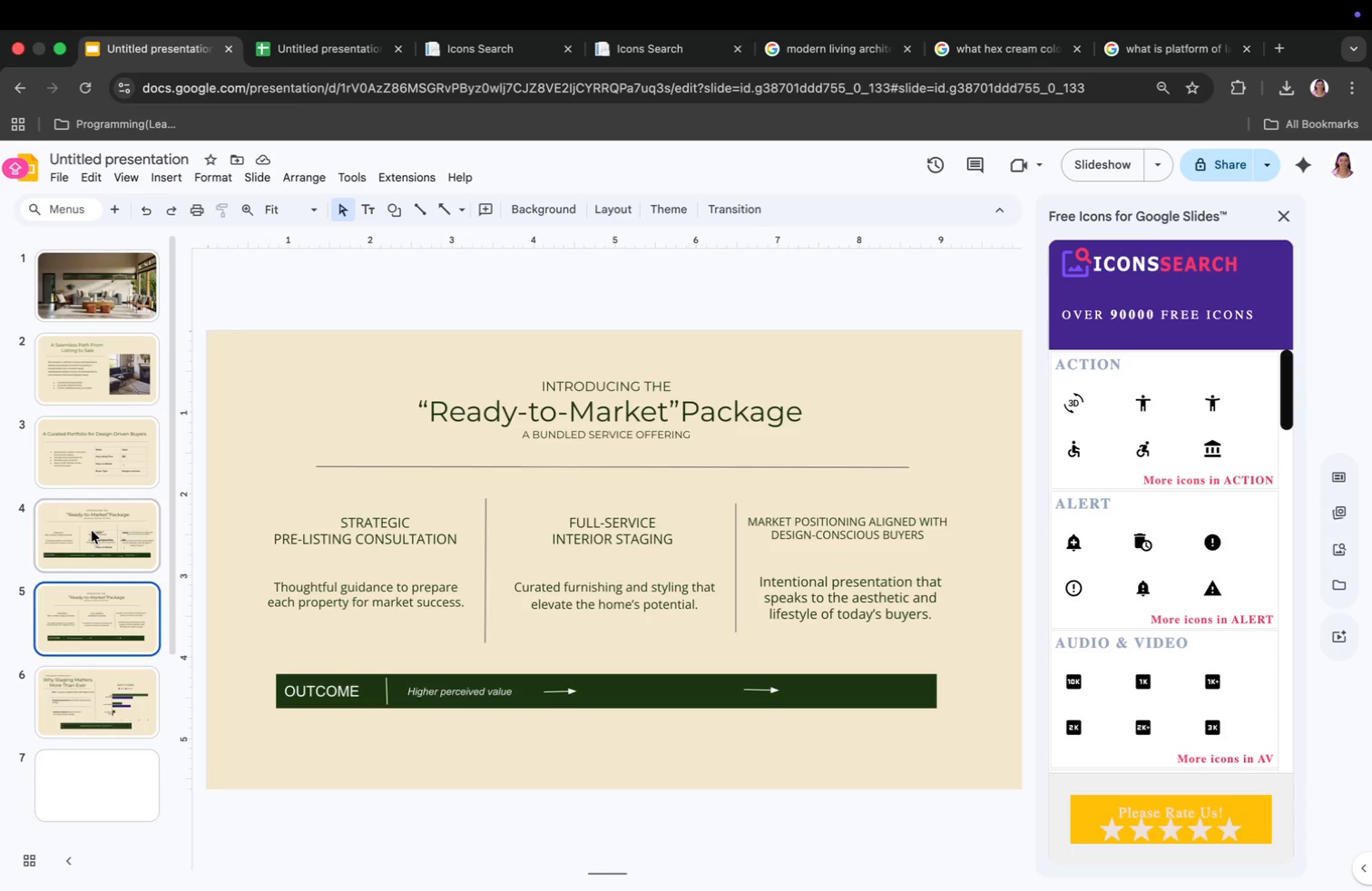 
left_click([110, 688])
 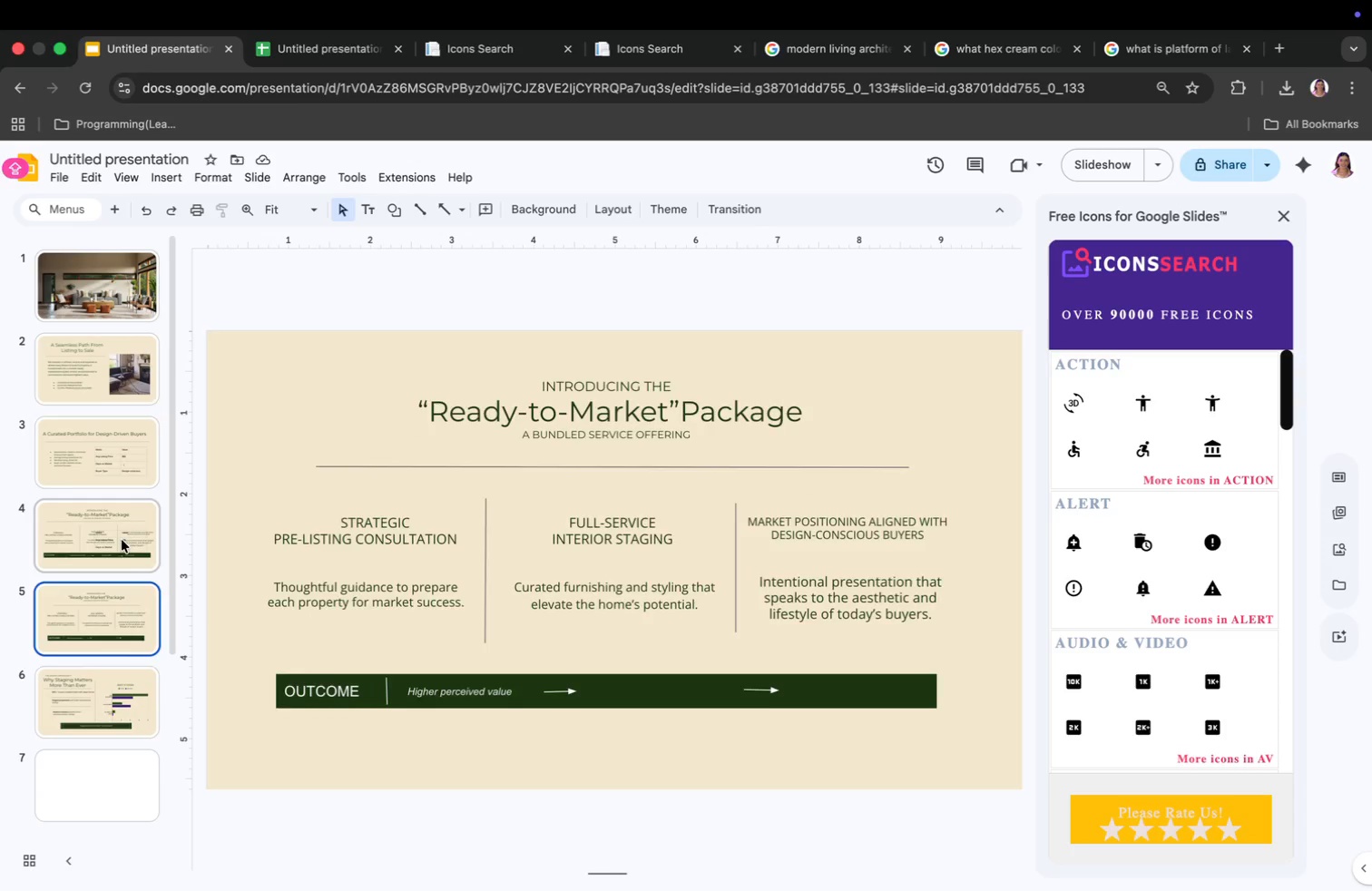 
left_click([112, 607])